 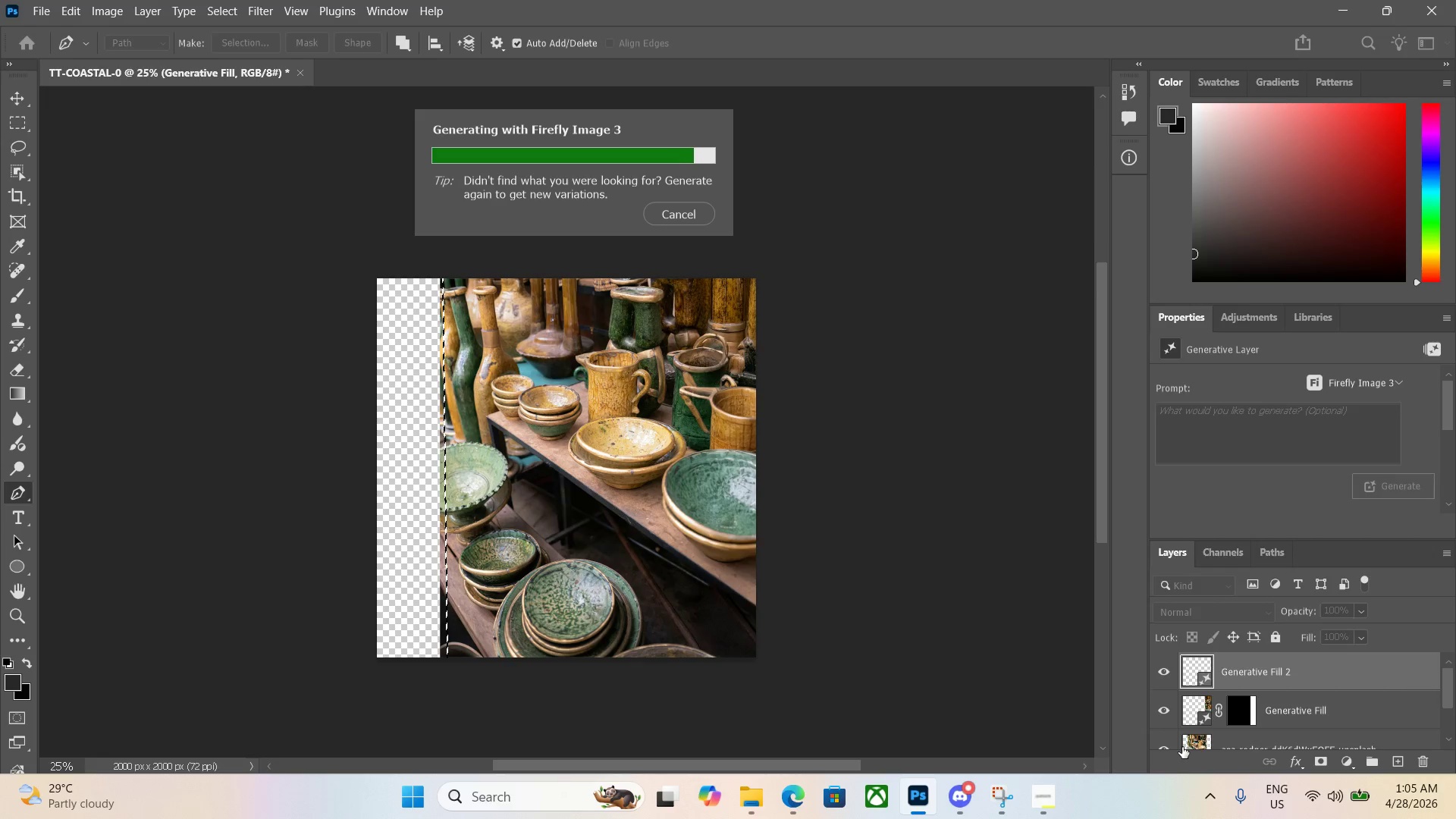 
scroll: coordinate [1182, 746], scroll_direction: up, amount: 1.0
 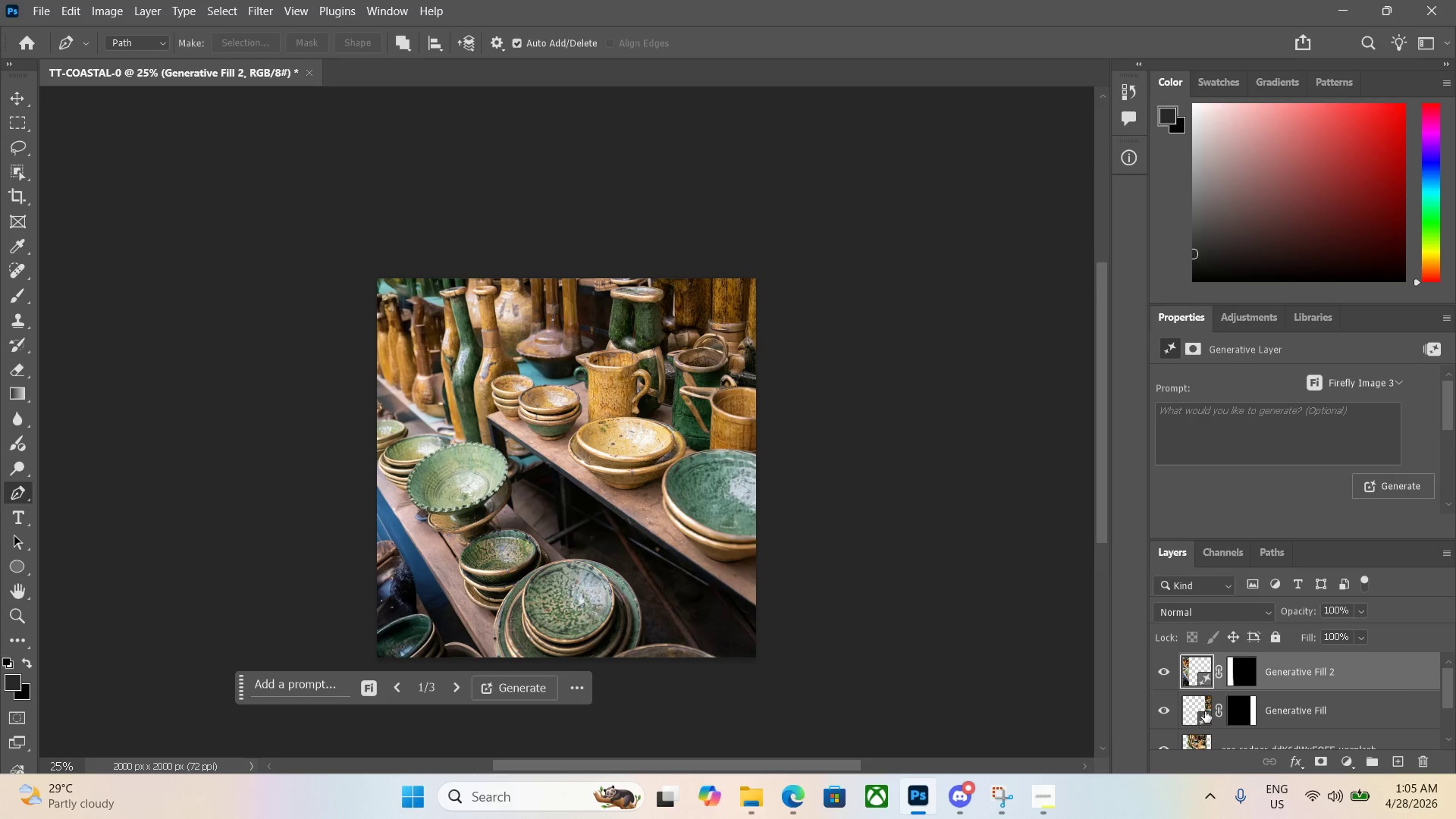 
scroll: coordinate [1293, 688], scroll_direction: none, amount: 0.0
 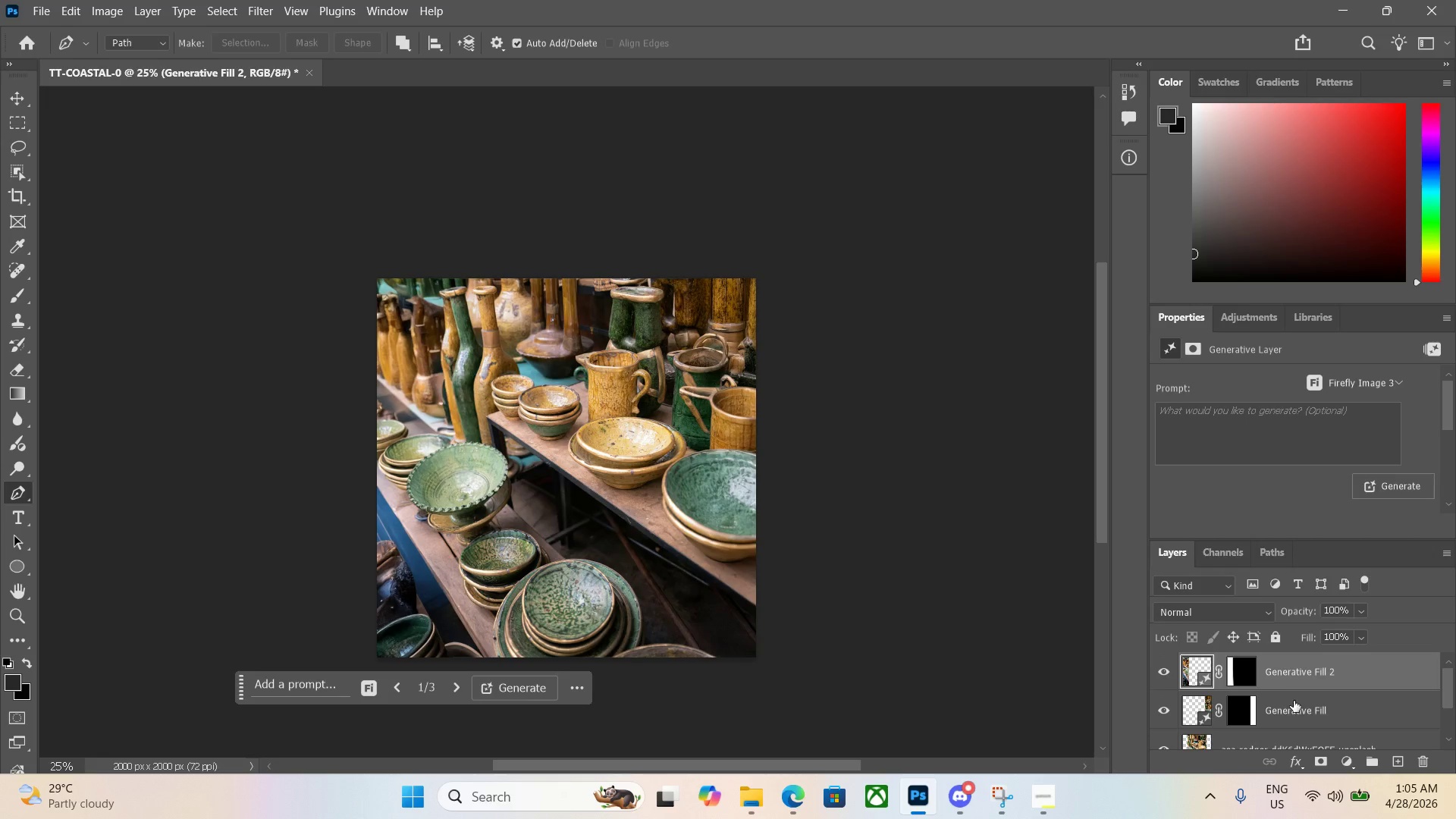 
left_click([1294, 701])
 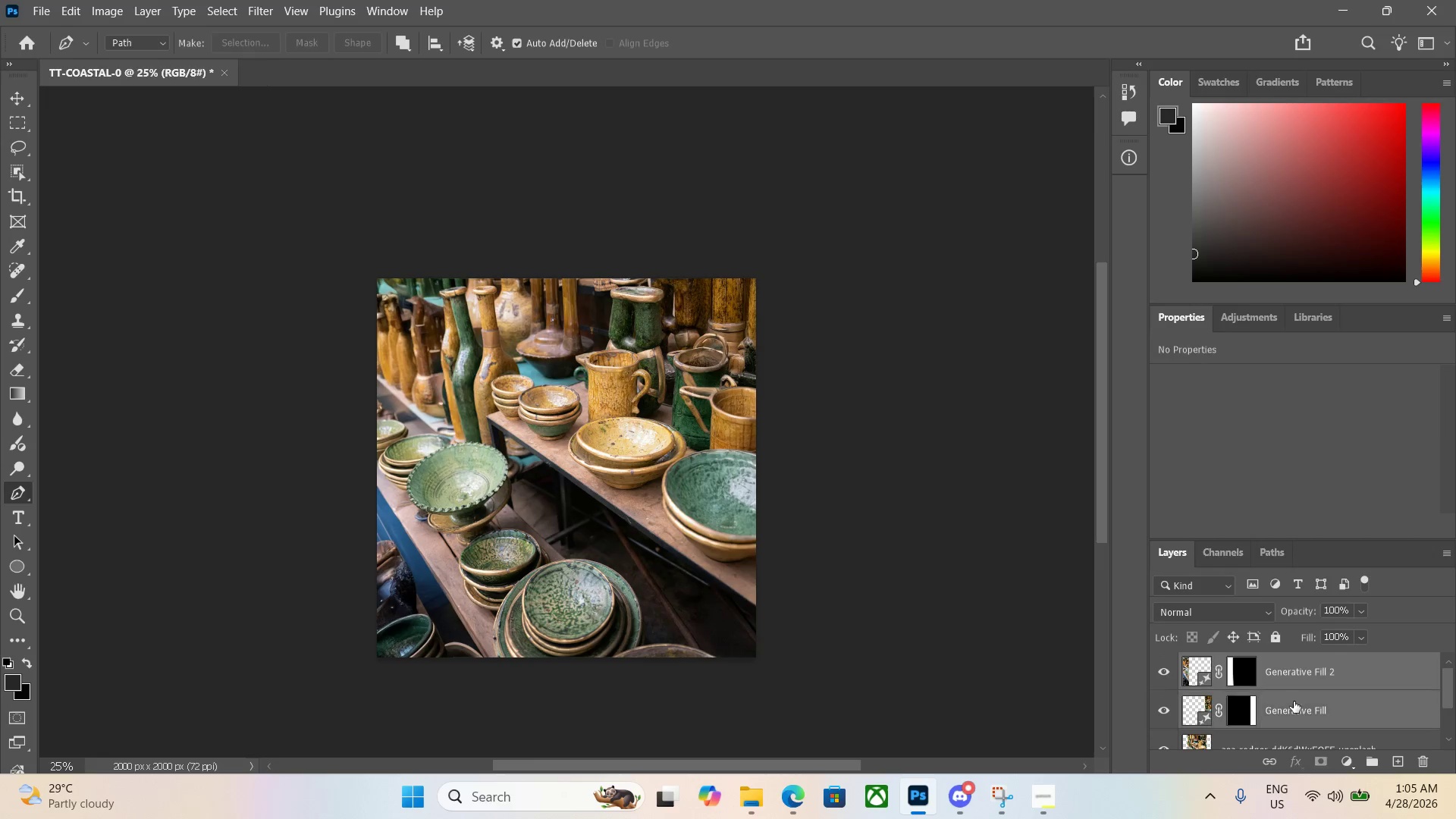 
left_click([1294, 701])
 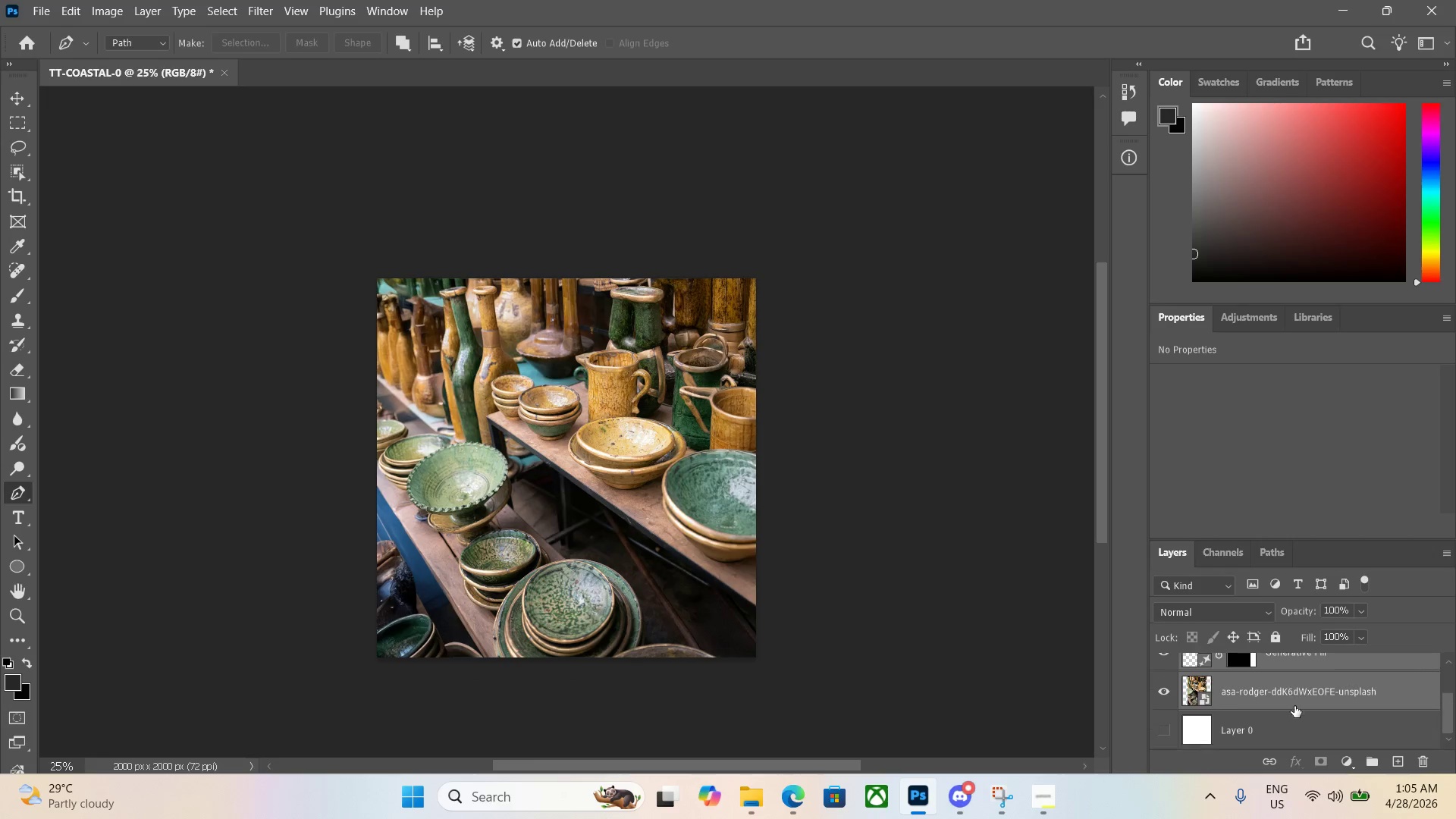 
scroll: coordinate [1294, 701], scroll_direction: down, amount: 1.0
 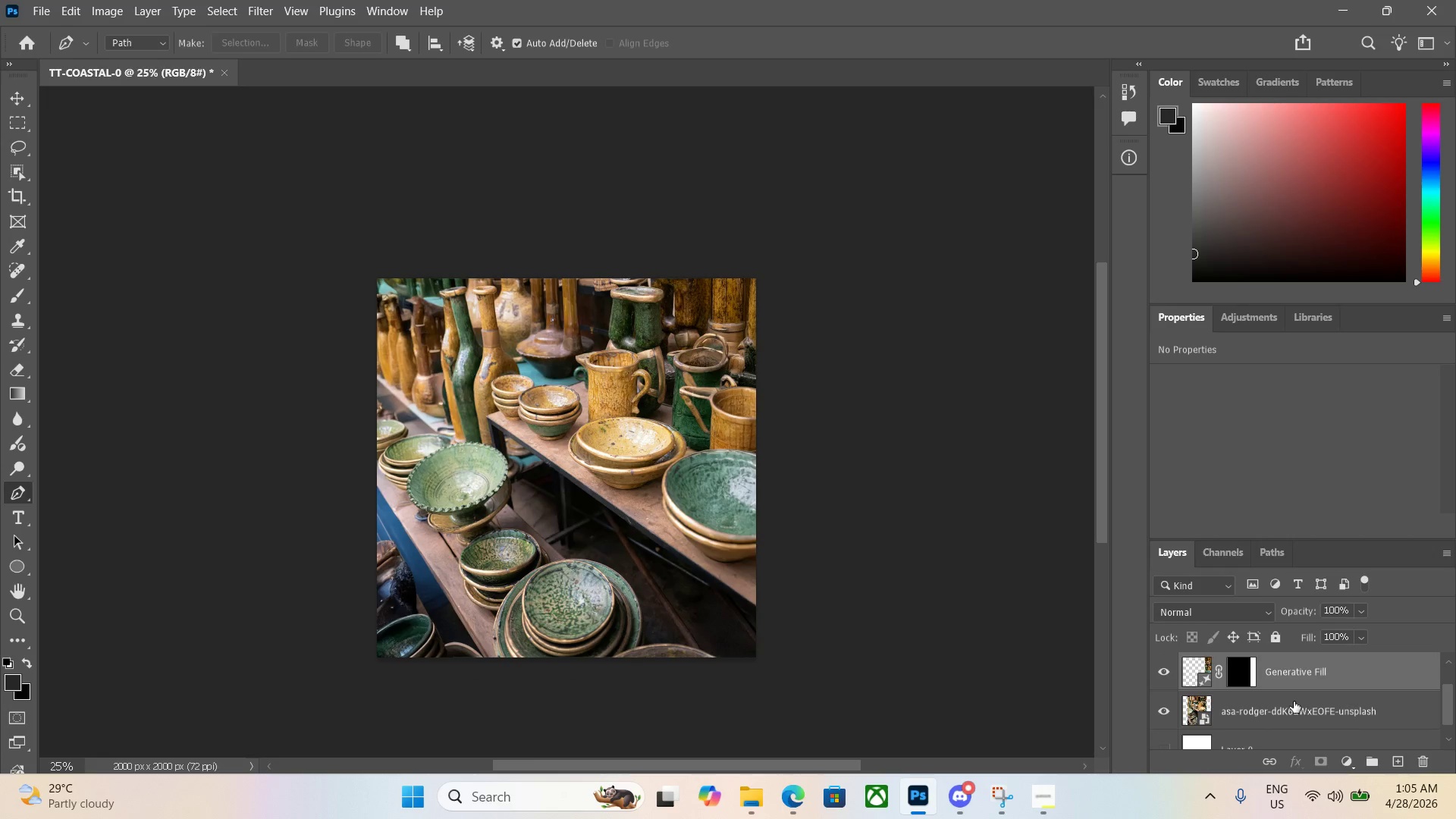 
left_click([1279, 719])
 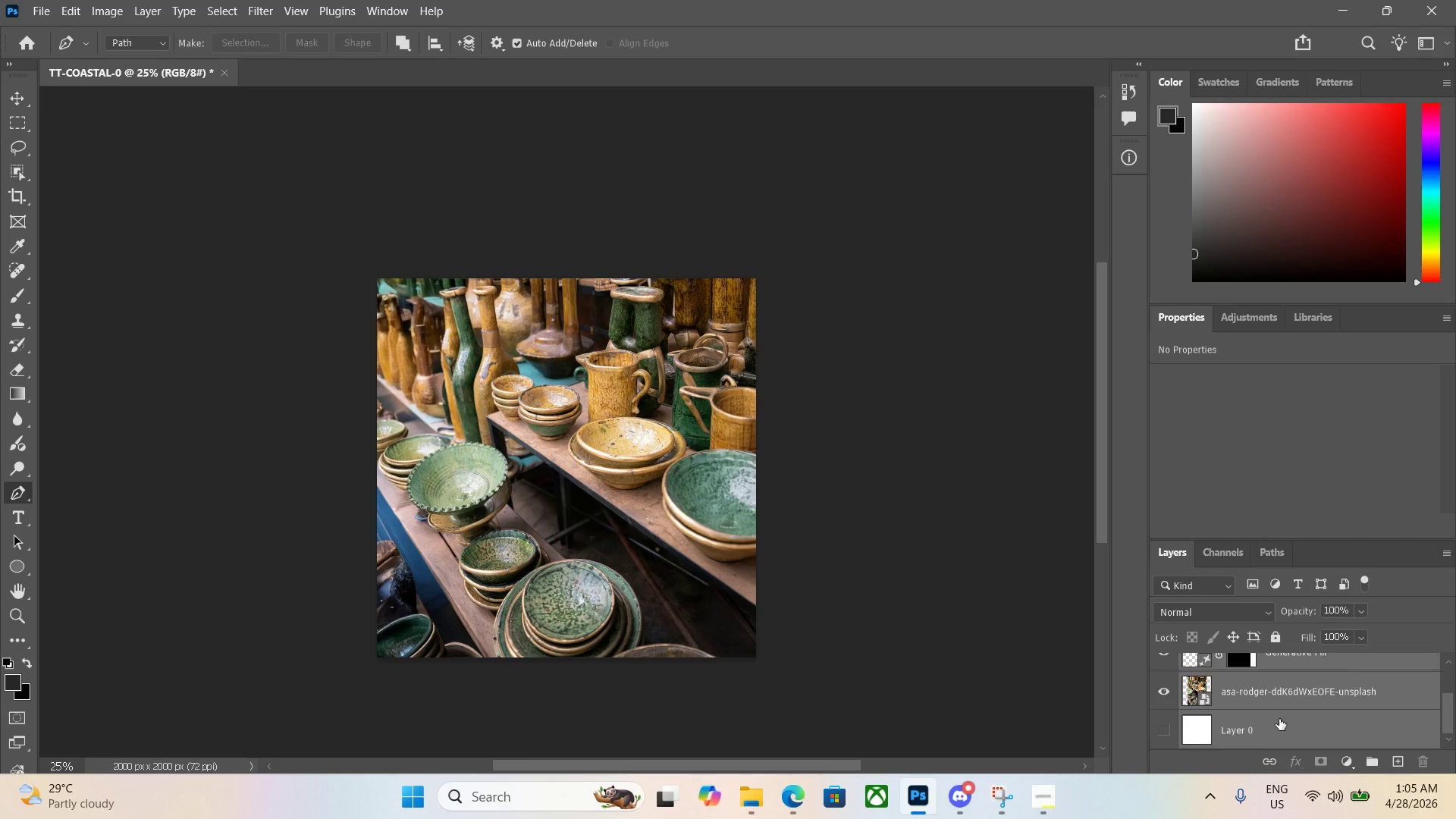 
scroll: coordinate [1294, 706], scroll_direction: down, amount: 2.0
 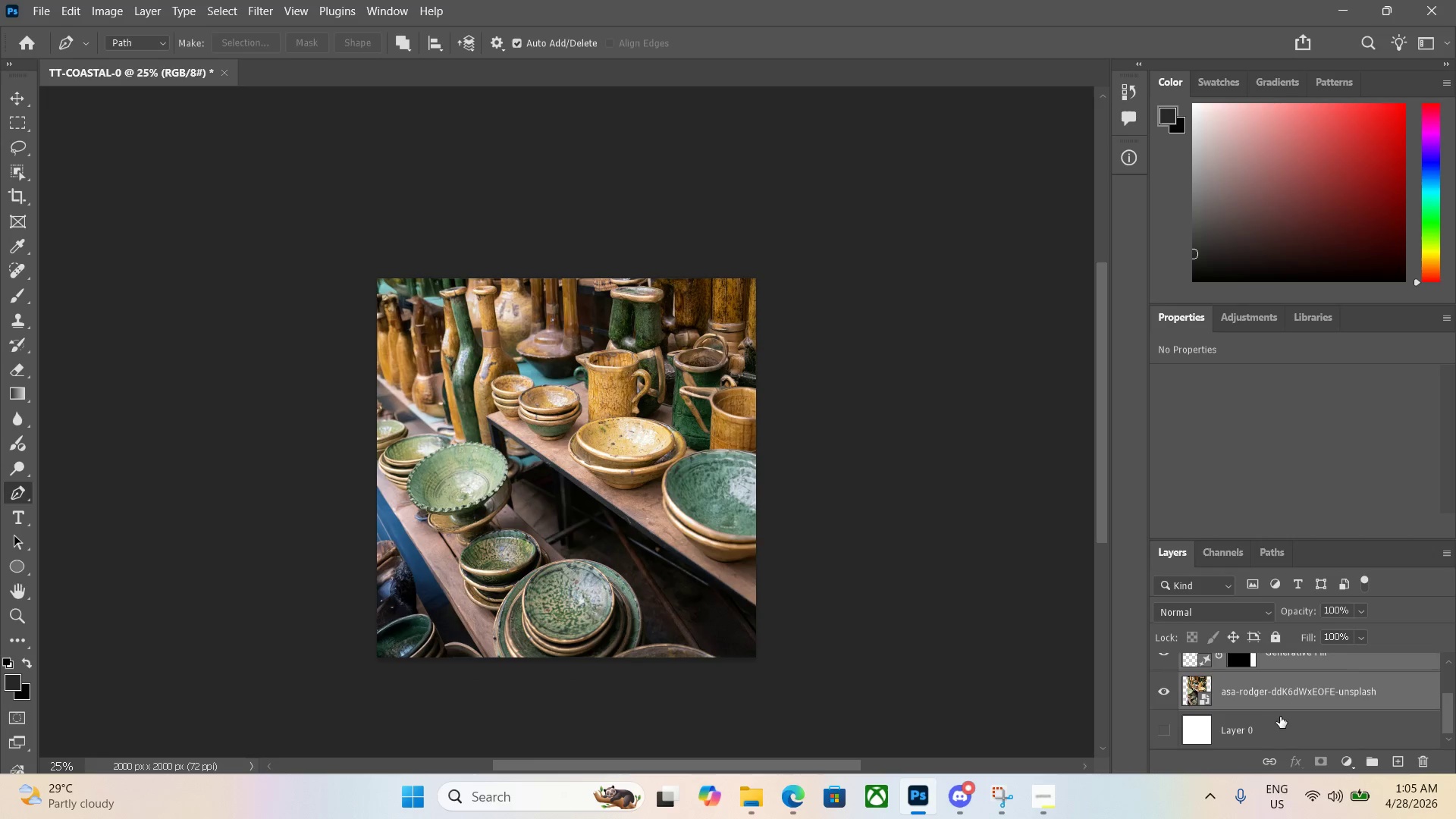 
key(Control+E)
 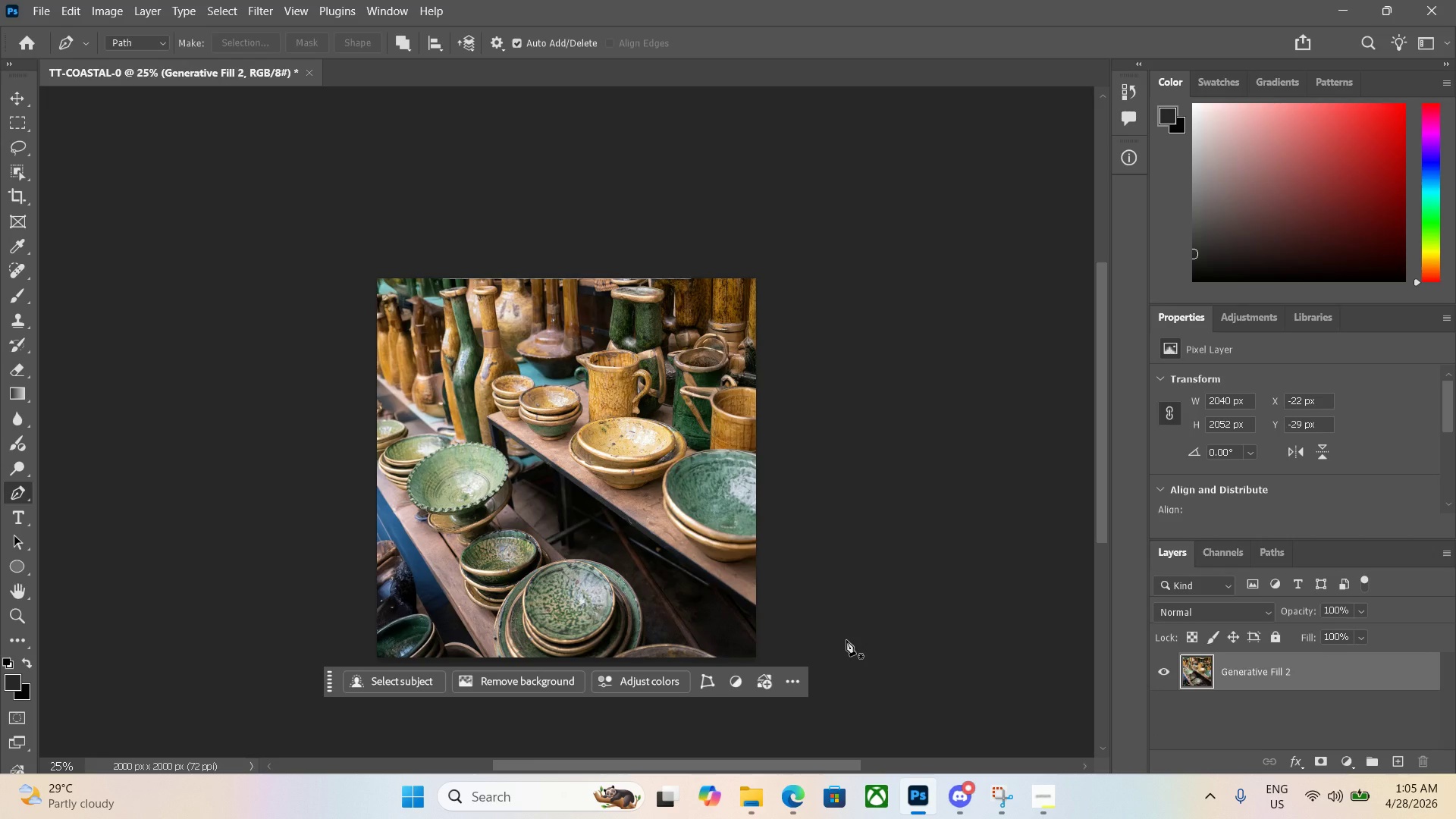 
wait(5.52)
 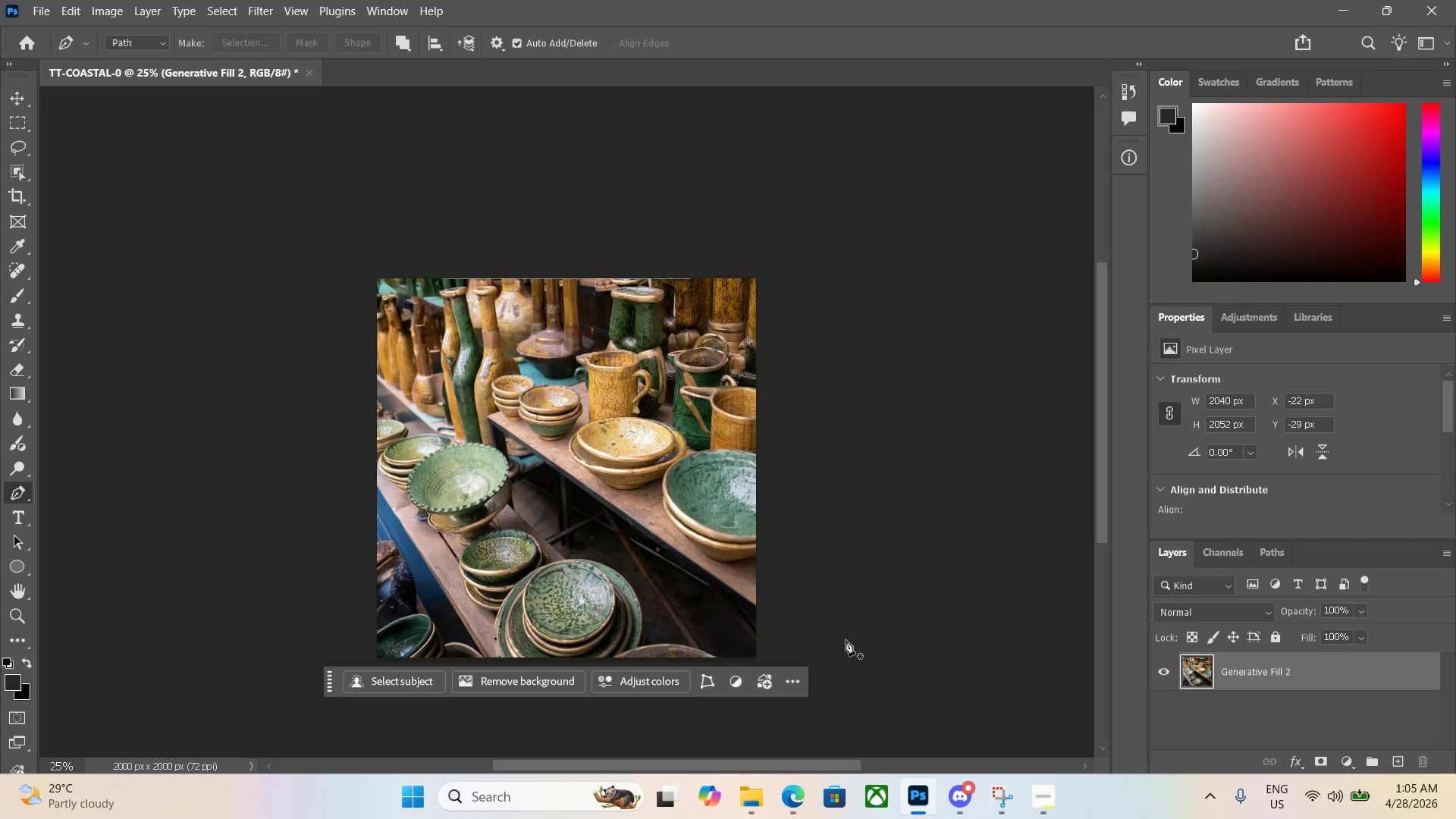 
left_click([1342, 765])
 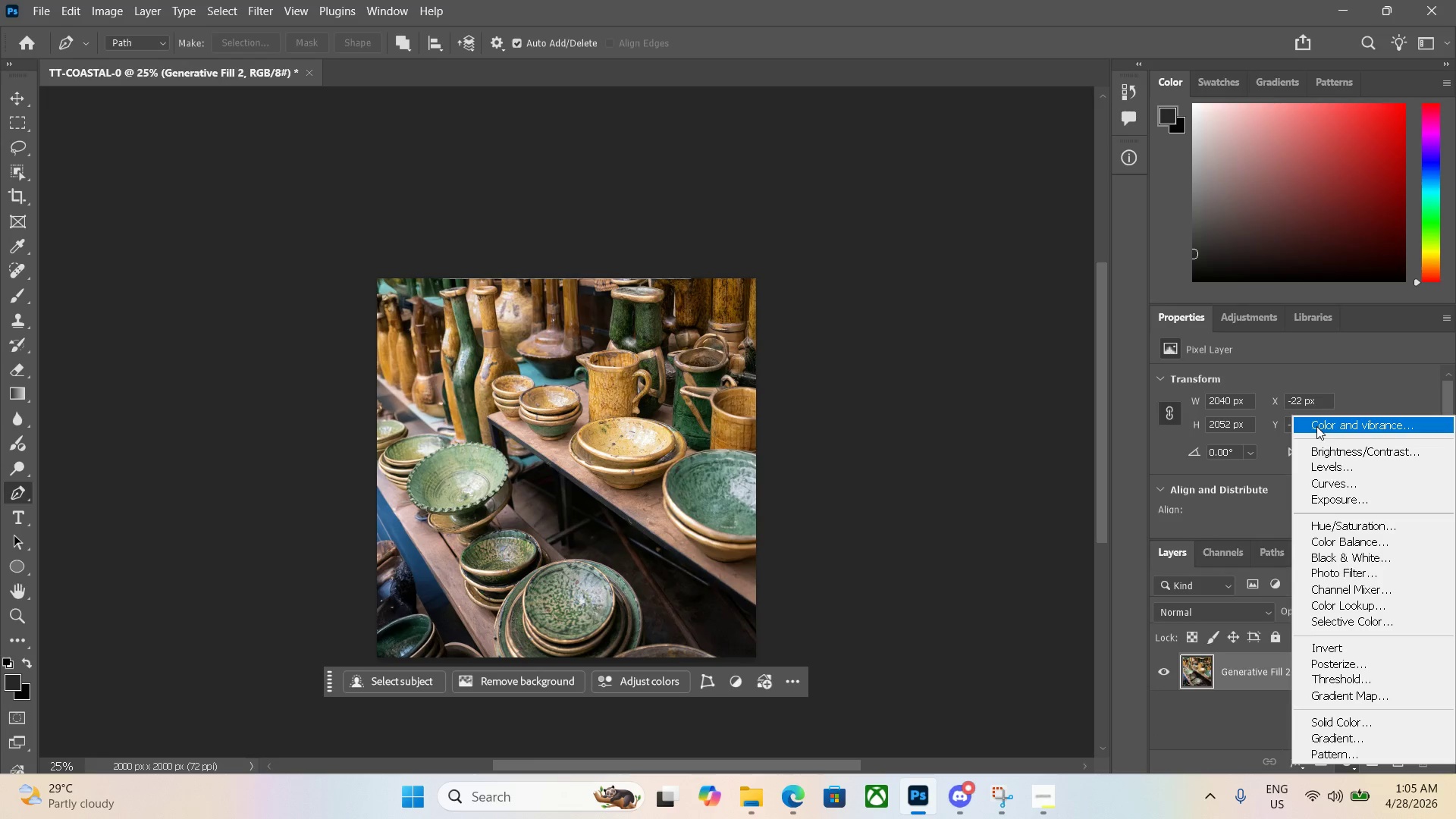 
left_click([1316, 426])
 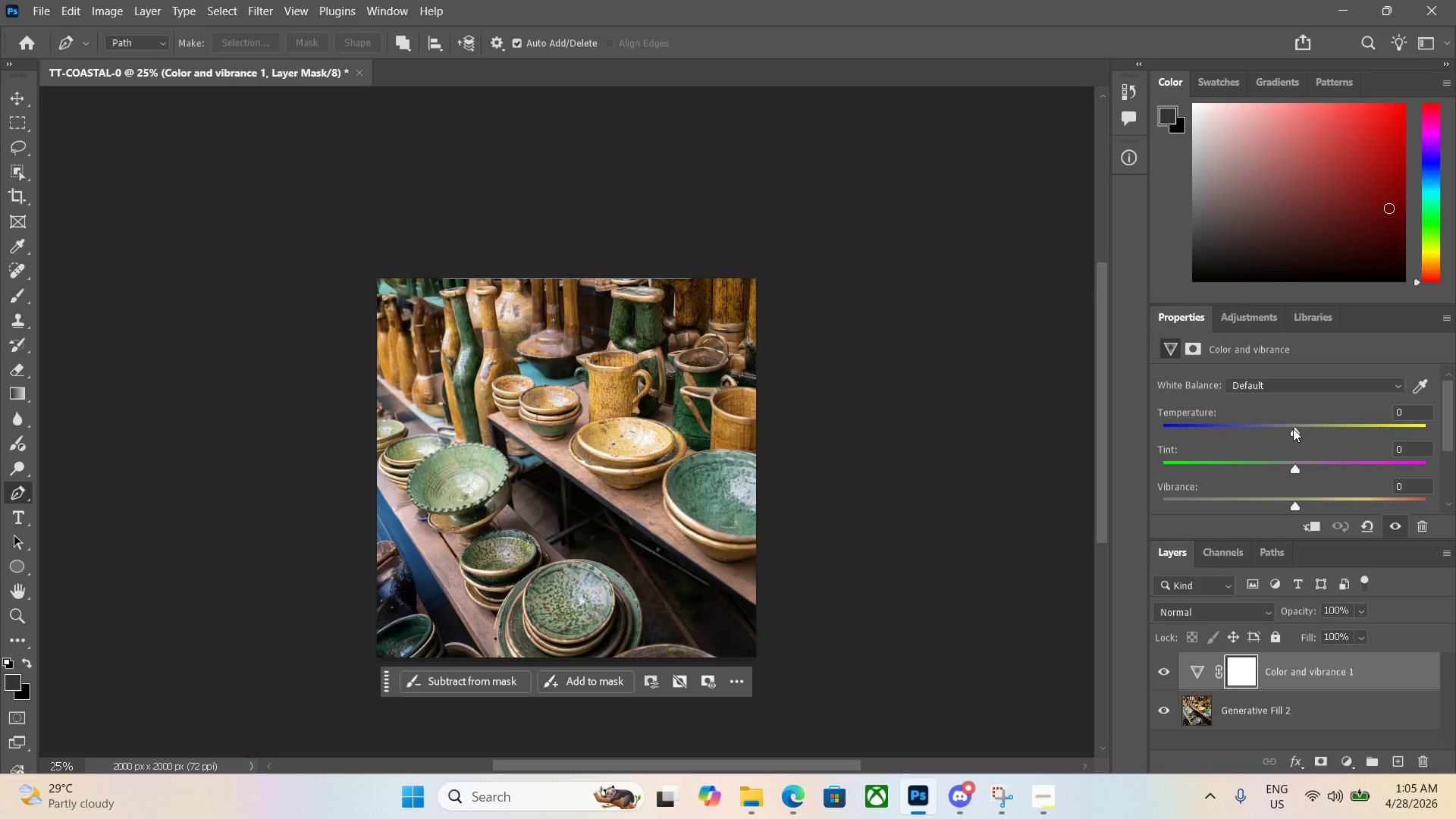 
left_click_drag(start_coordinate=[1293, 428], to_coordinate=[1316, 428])
 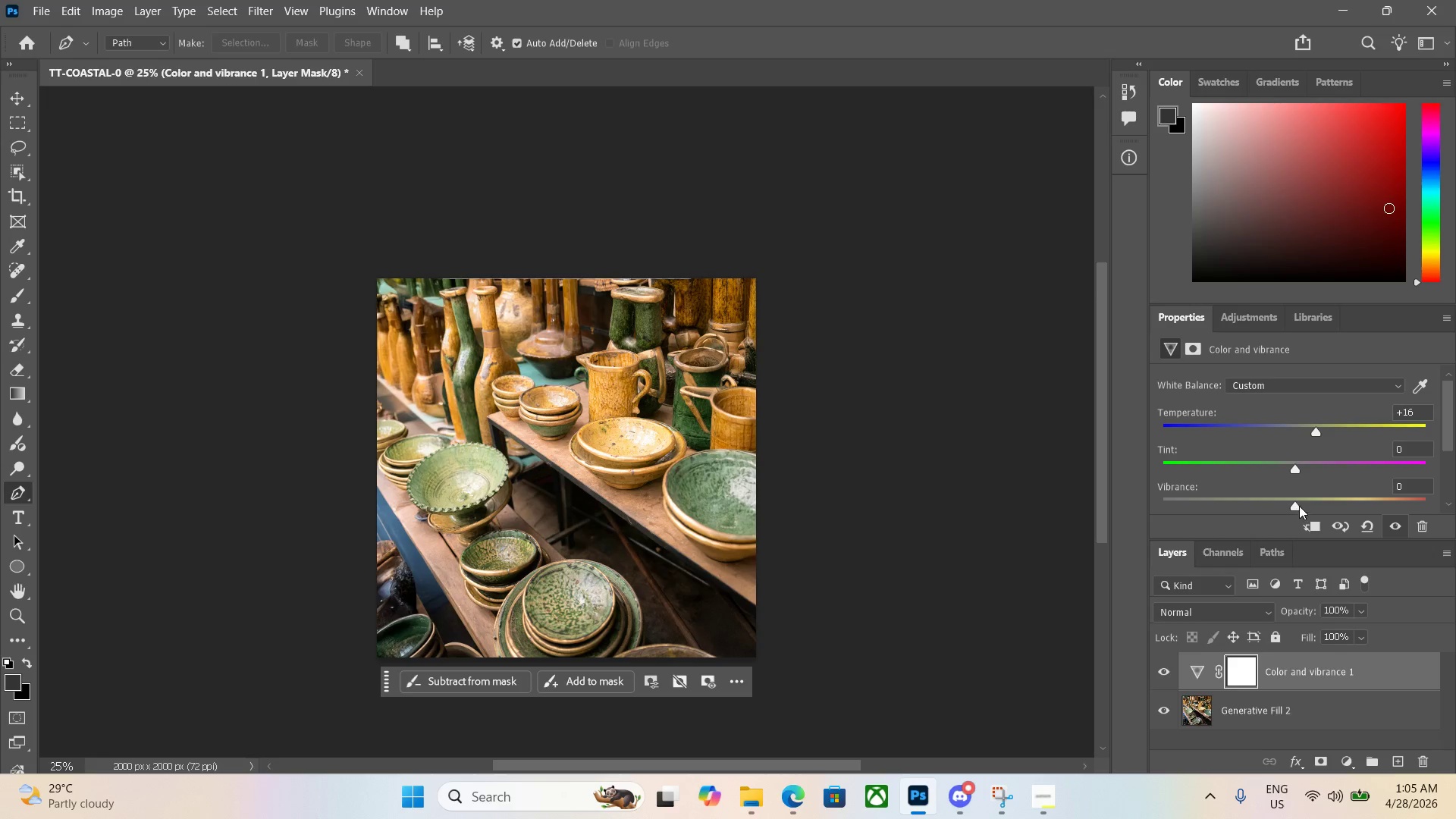 
left_click_drag(start_coordinate=[1298, 505], to_coordinate=[1321, 501])
 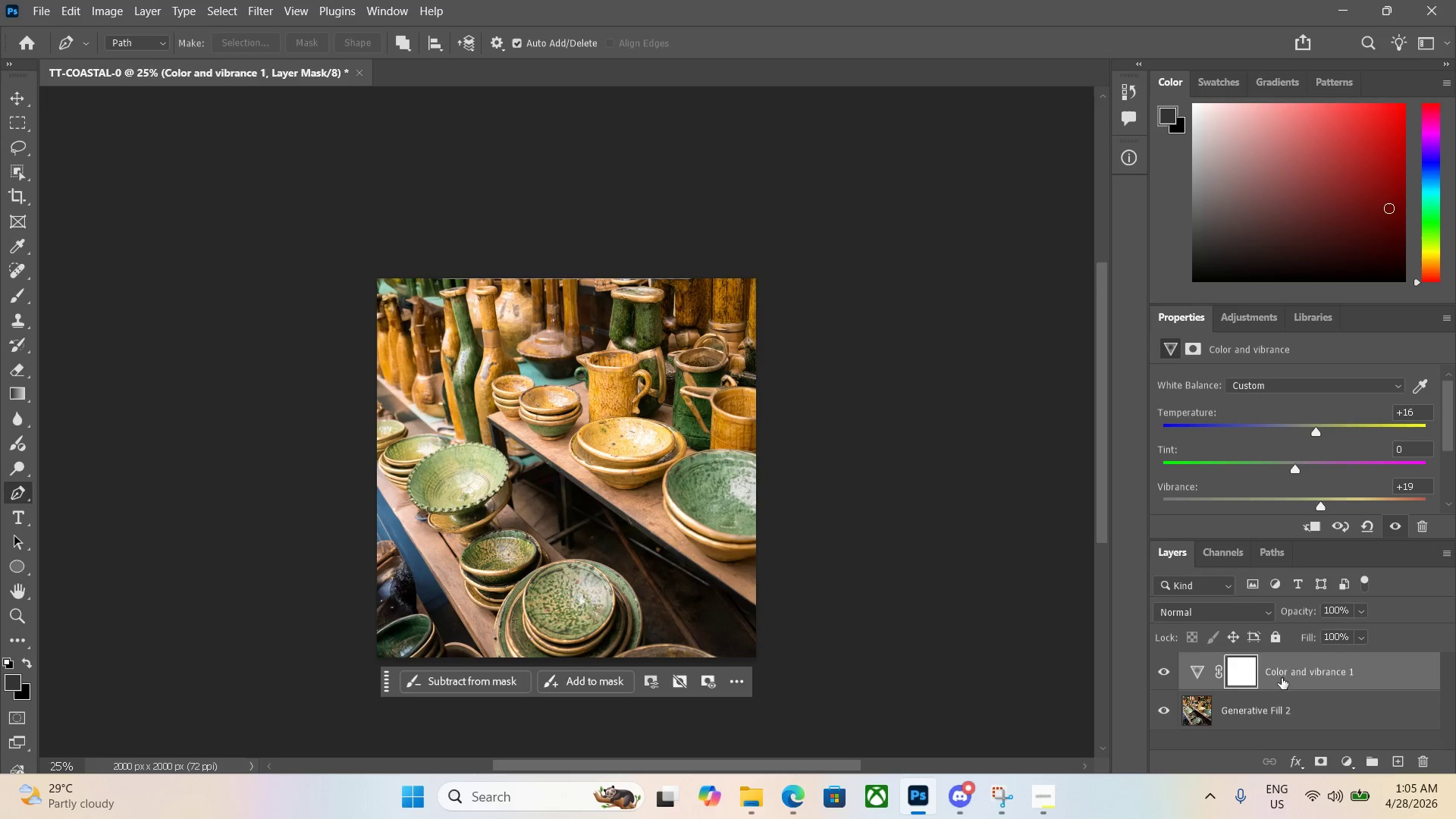 
hold_key(key=ControlLeft, duration=0.36)
 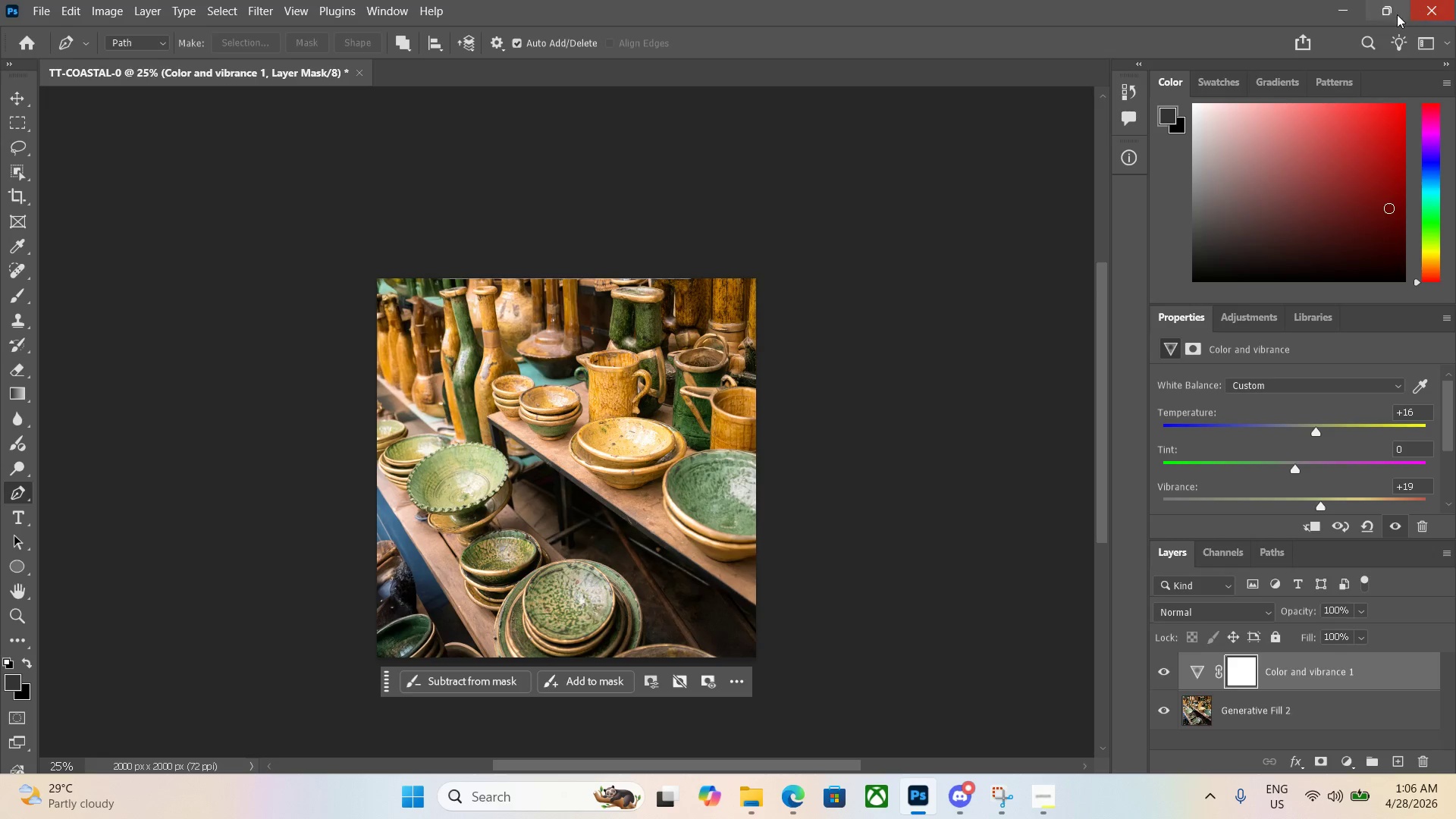 
left_click([1385, 16])
 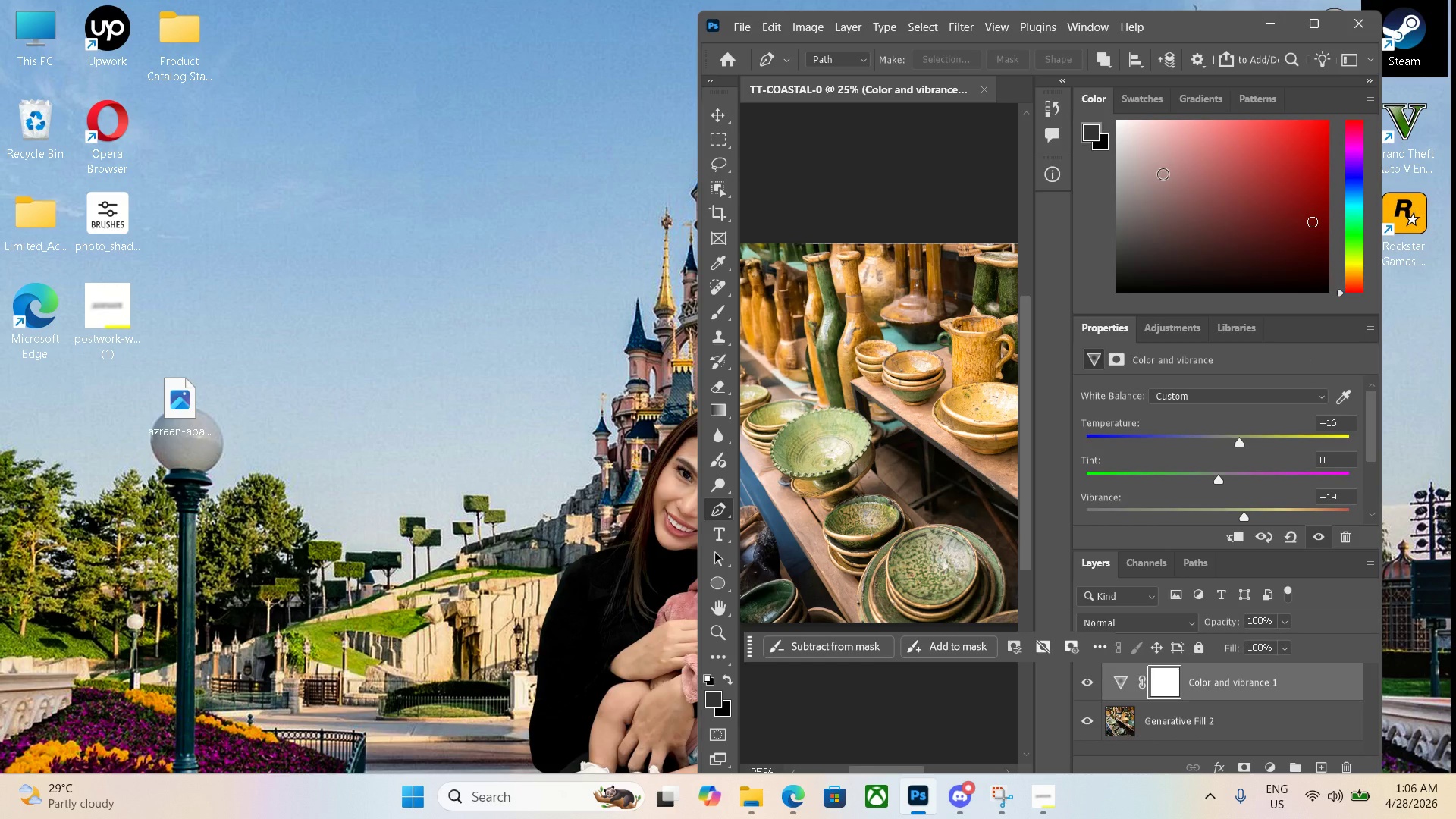 
hold_key(key=ControlLeft, duration=0.59)
 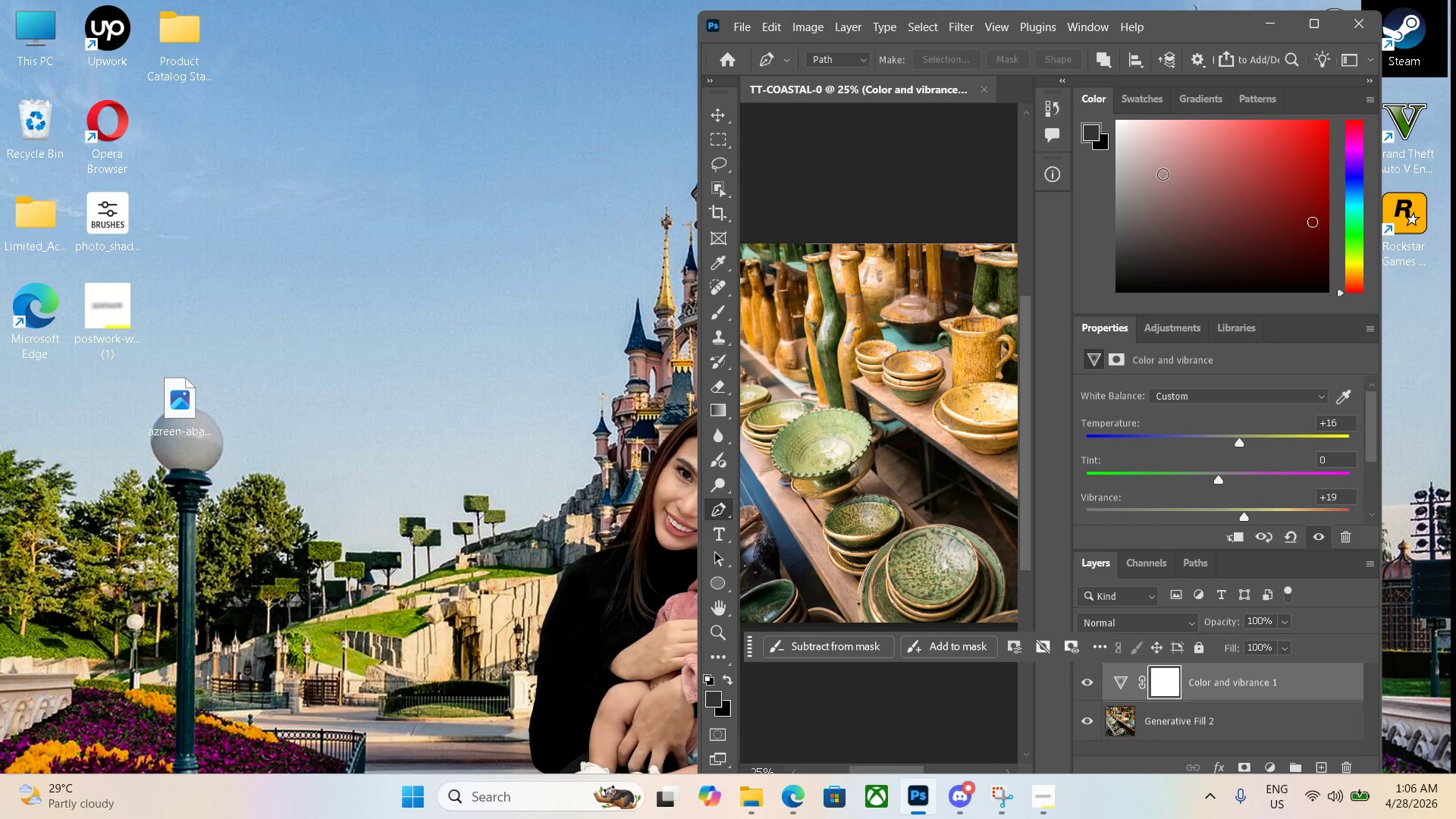 
key(Alt+Control+Shift+W)
 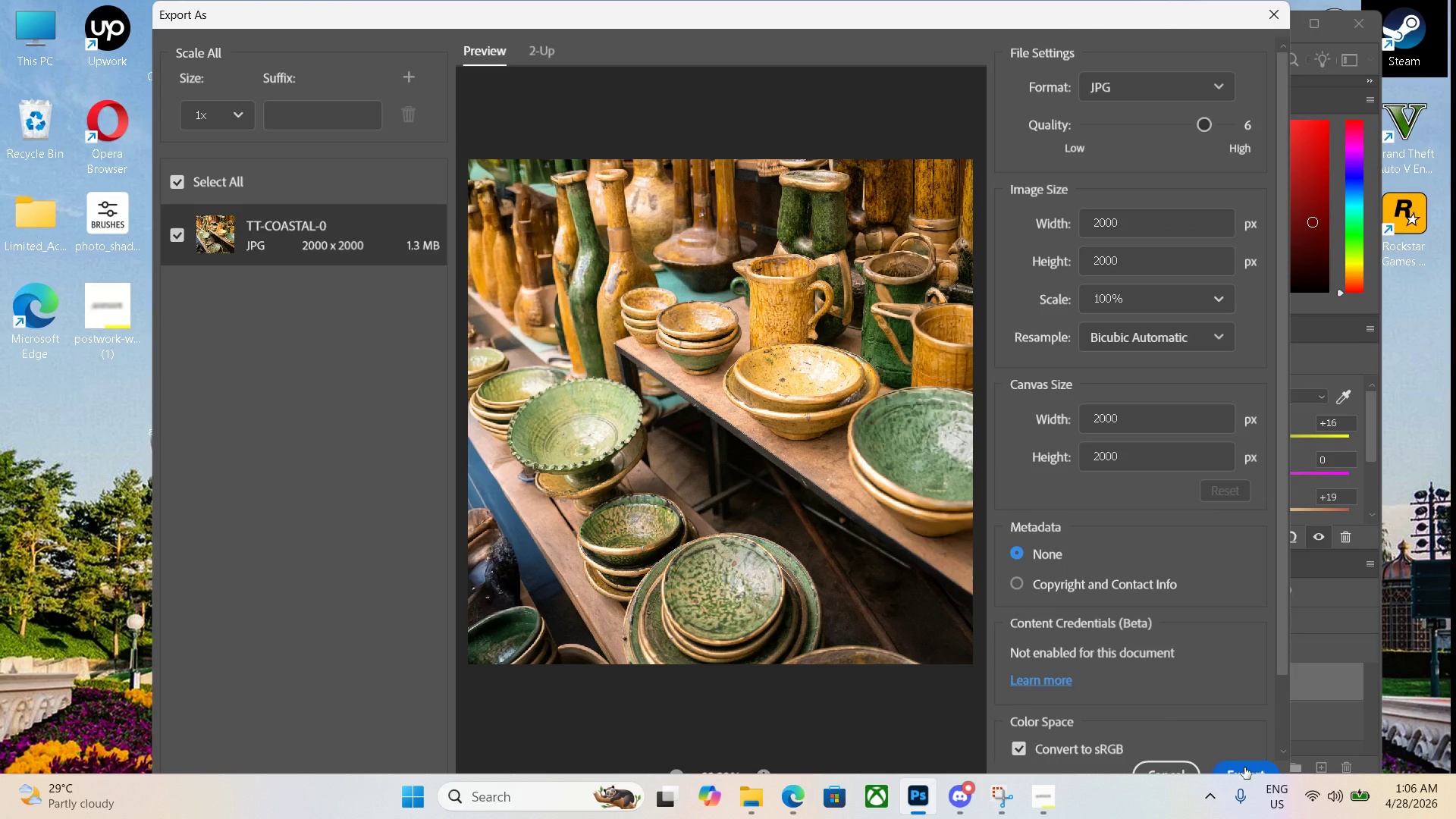 
left_click([1244, 767])
 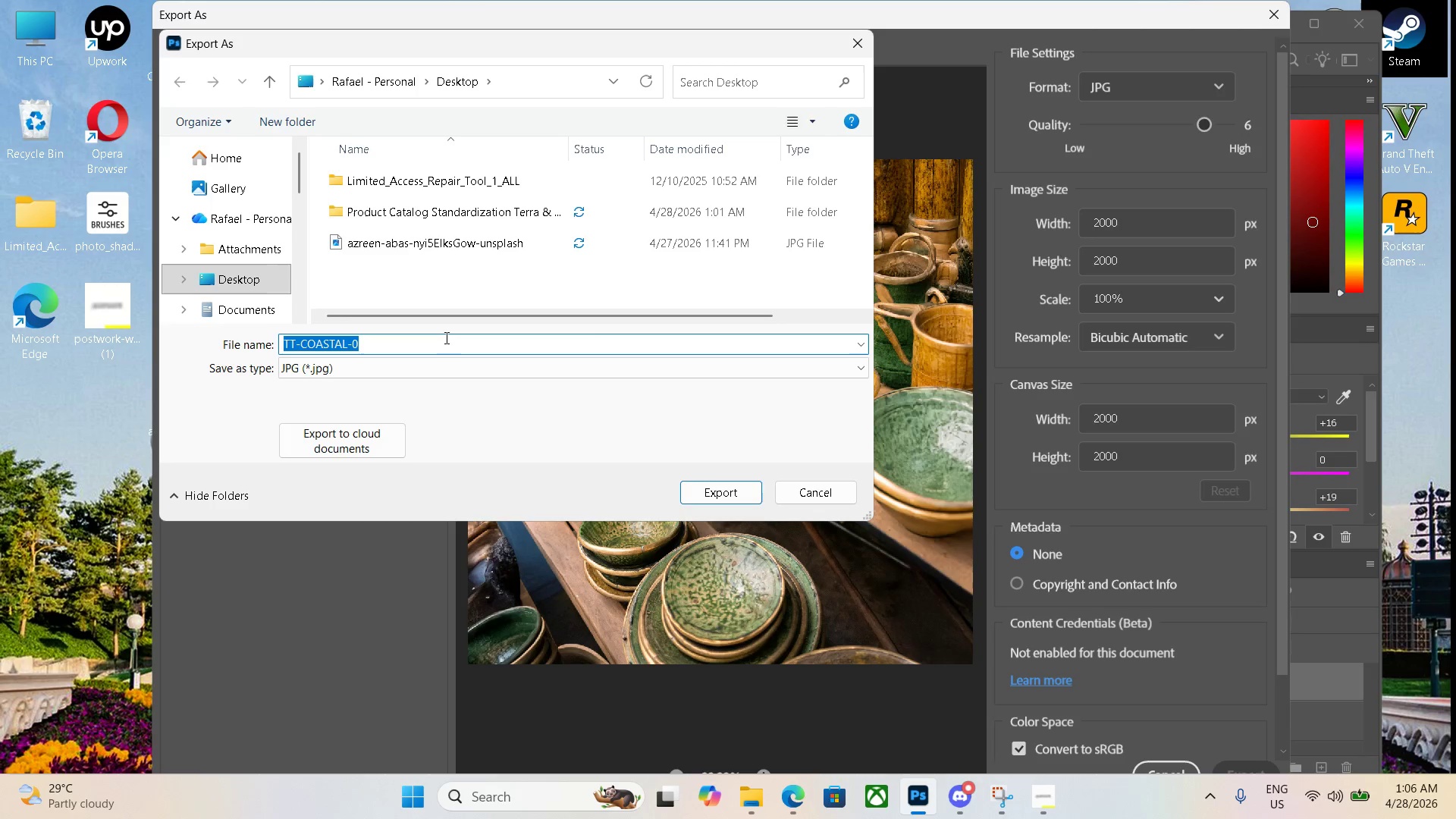 
double_click([444, 337])
 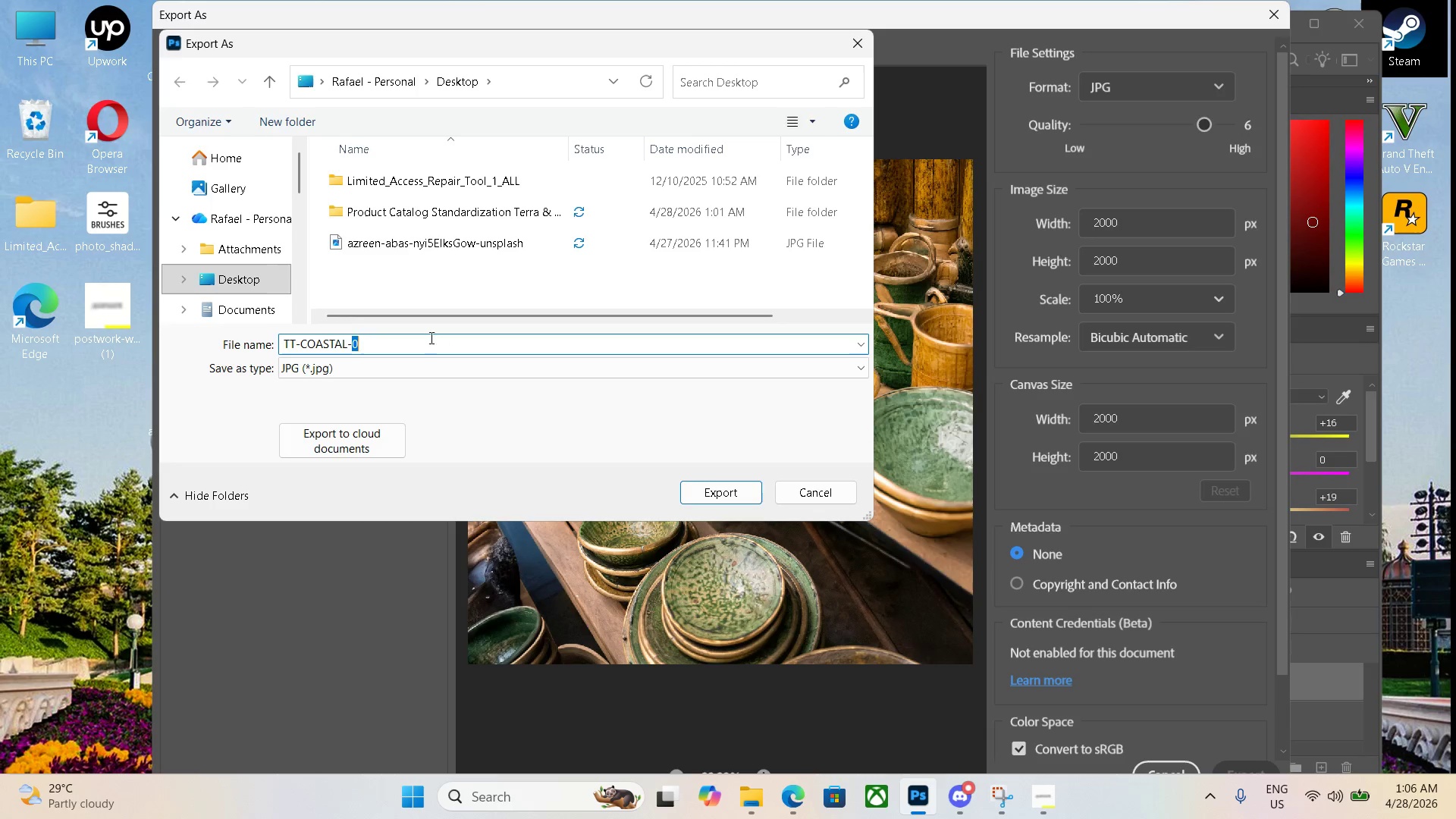 
left_click([415, 337])
 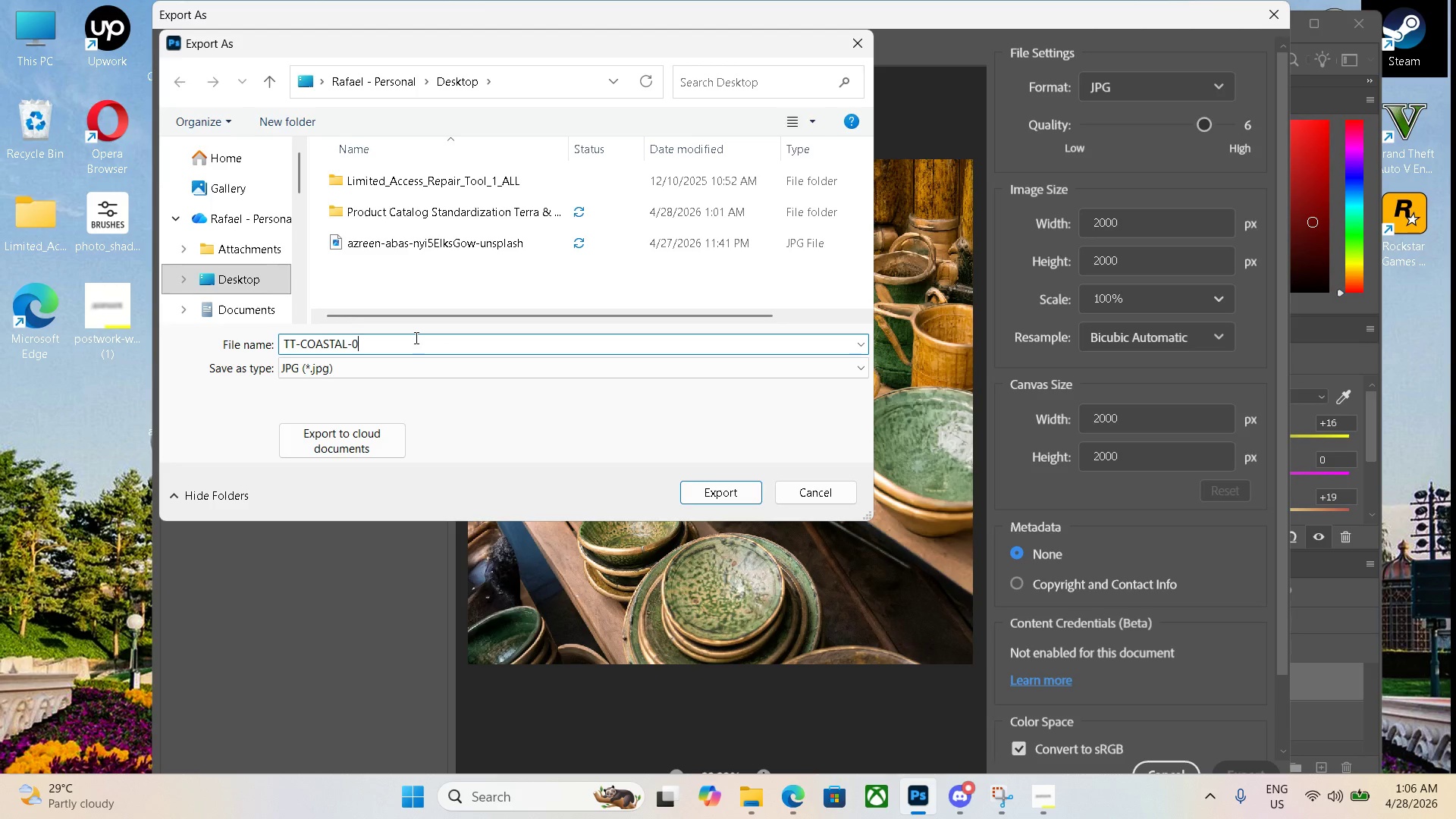 
key(Numpad1)
 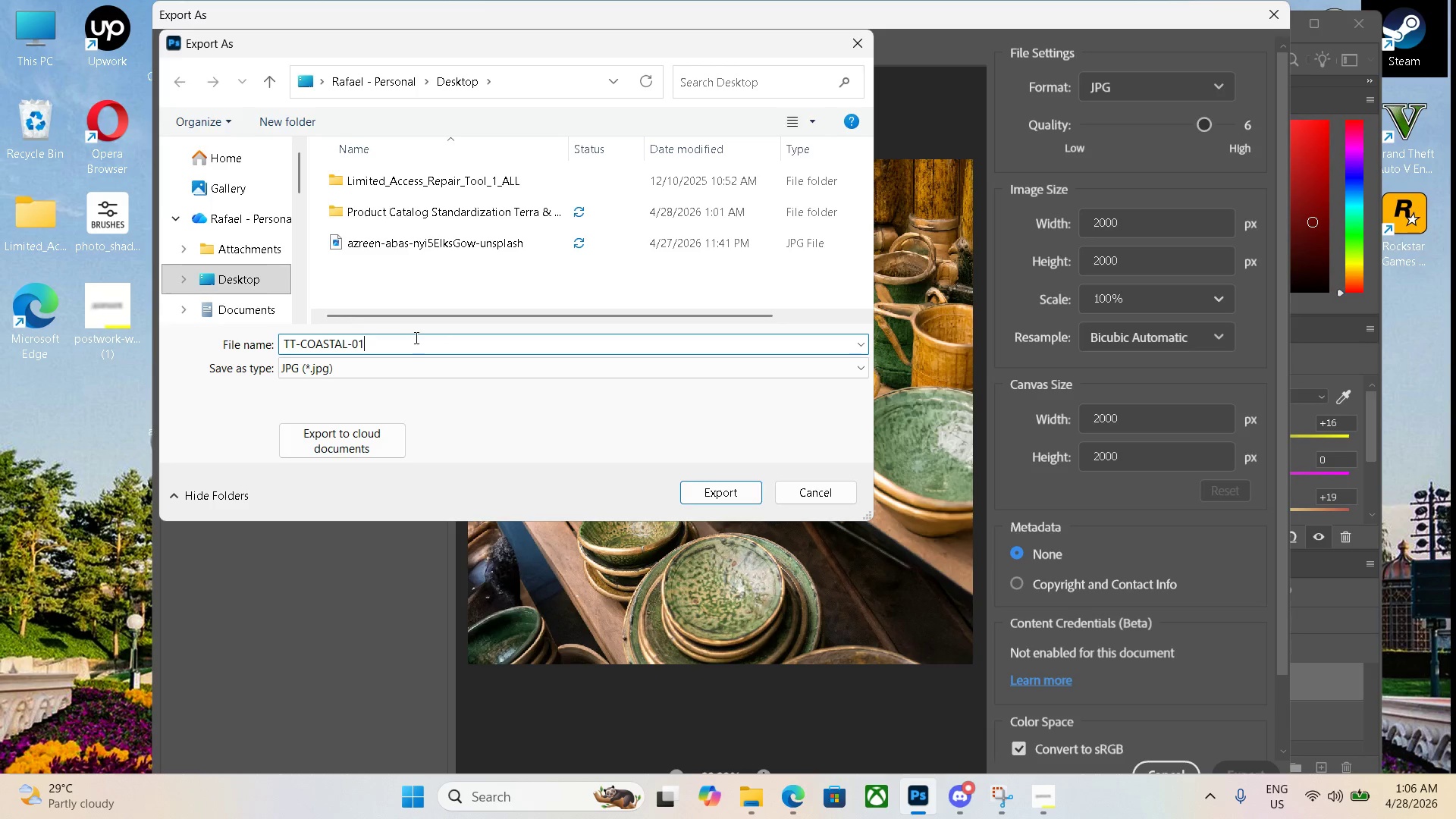 
key(Numpad9)
 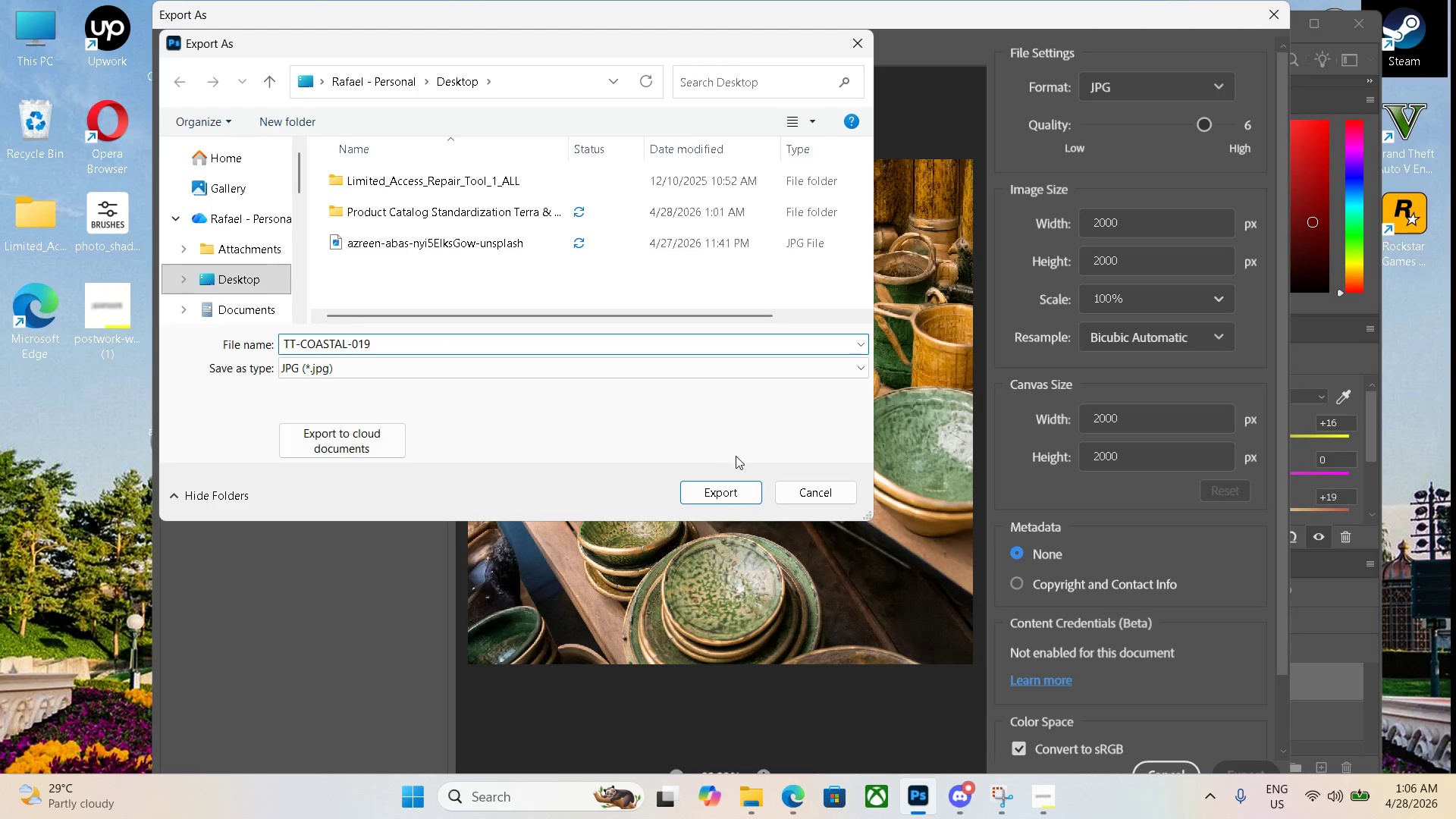 
left_click([718, 494])
 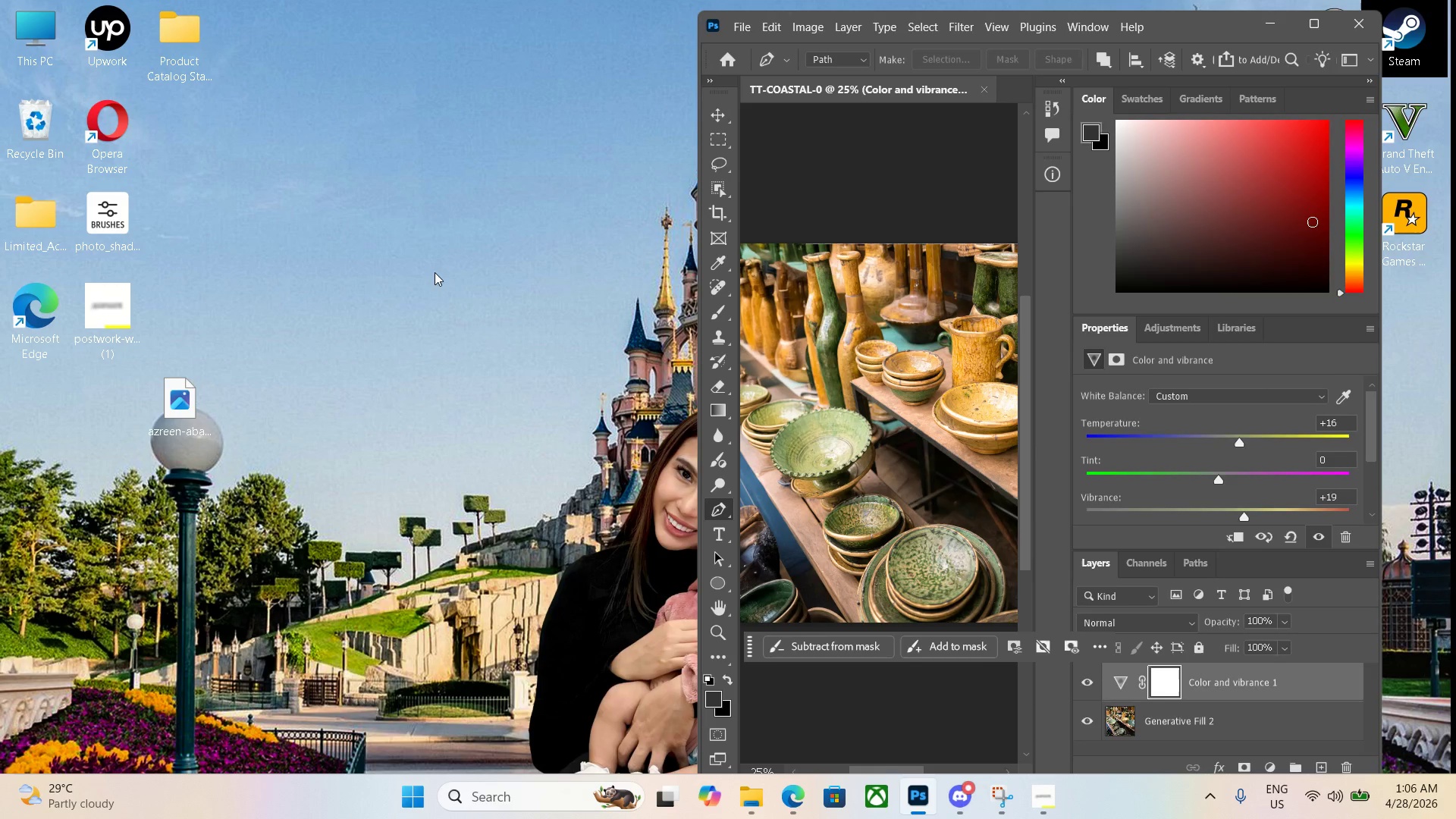 
left_click([349, 330])
 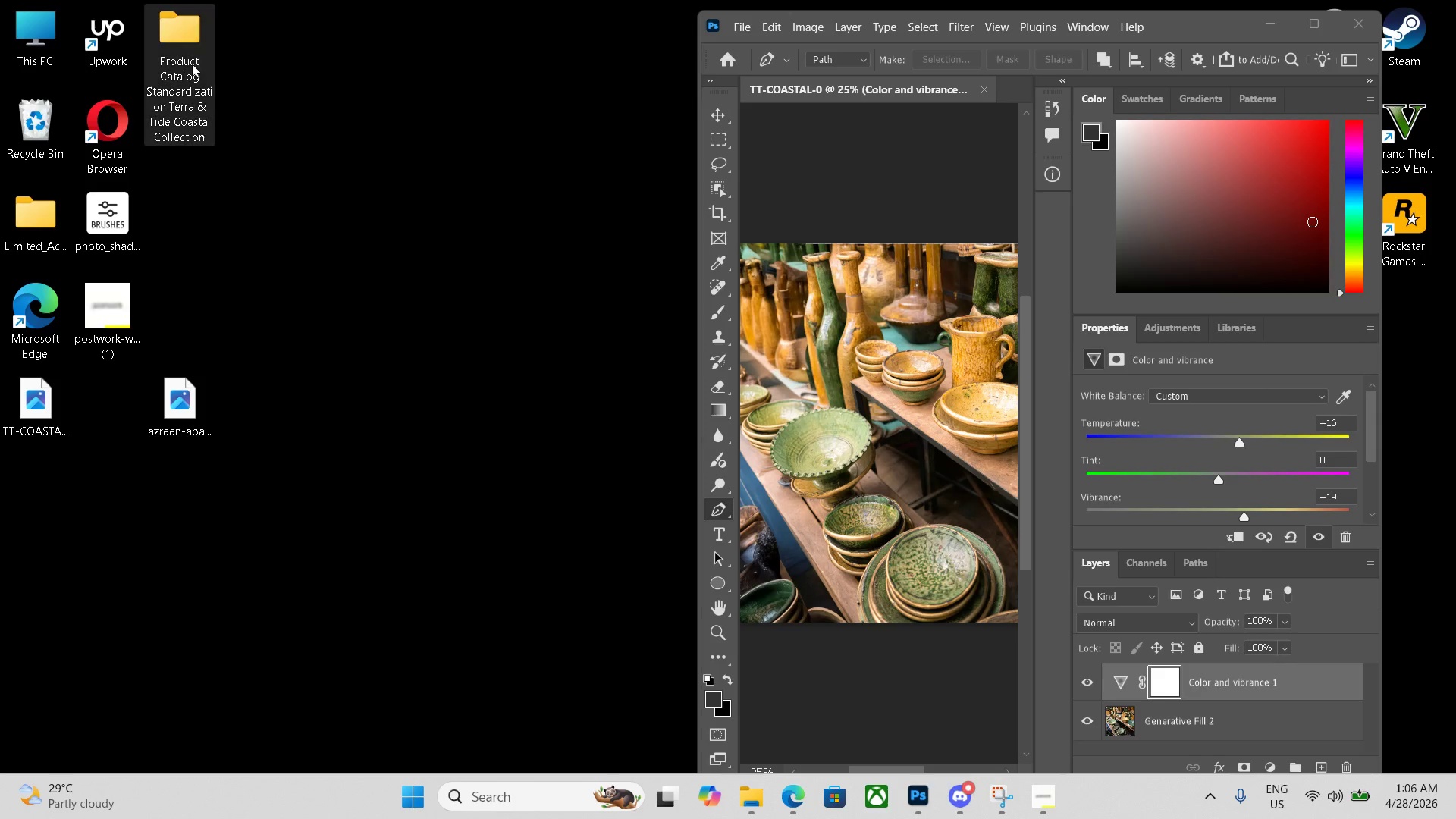 
double_click([186, 17])
 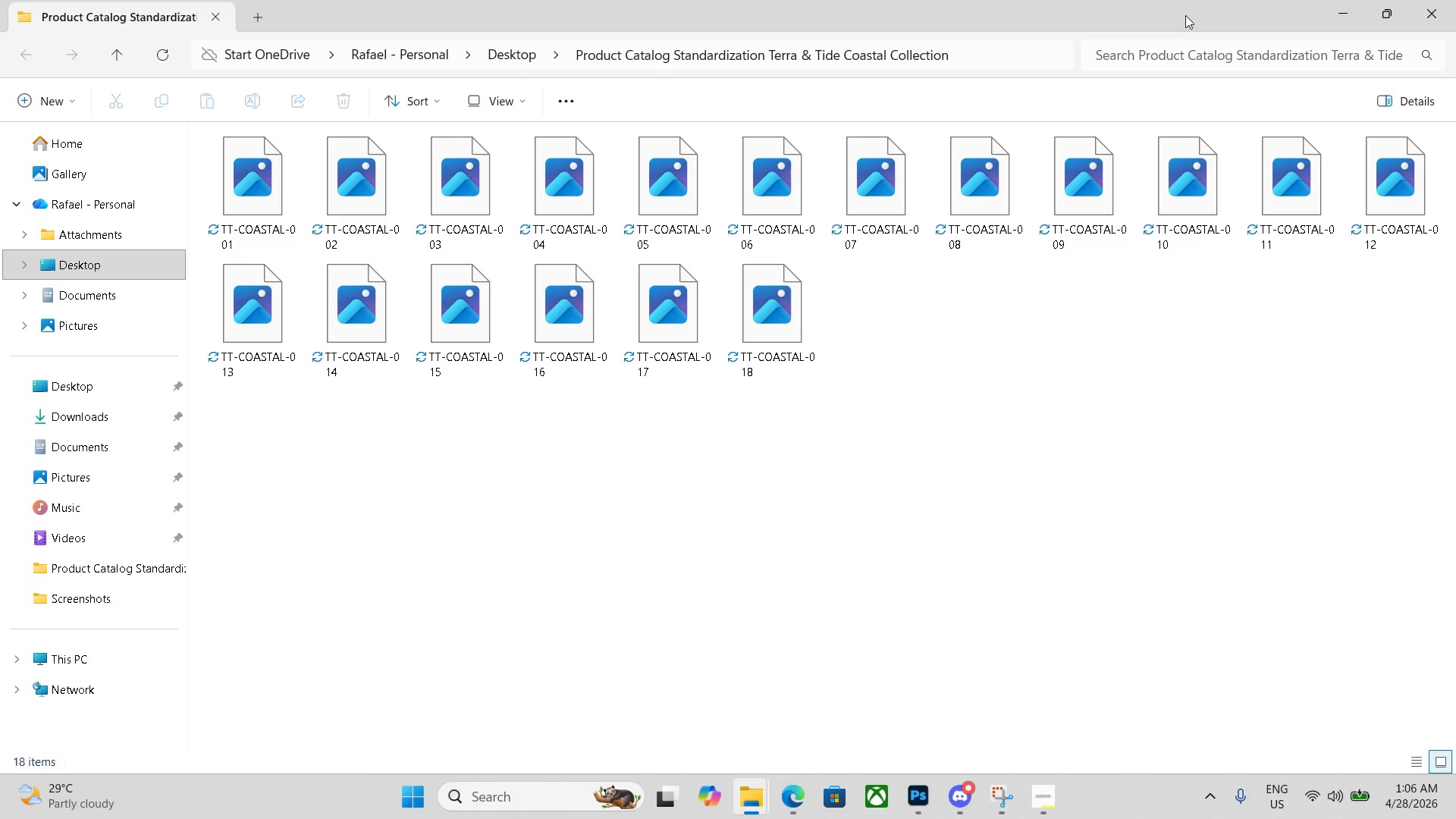 
left_click([1344, 6])
 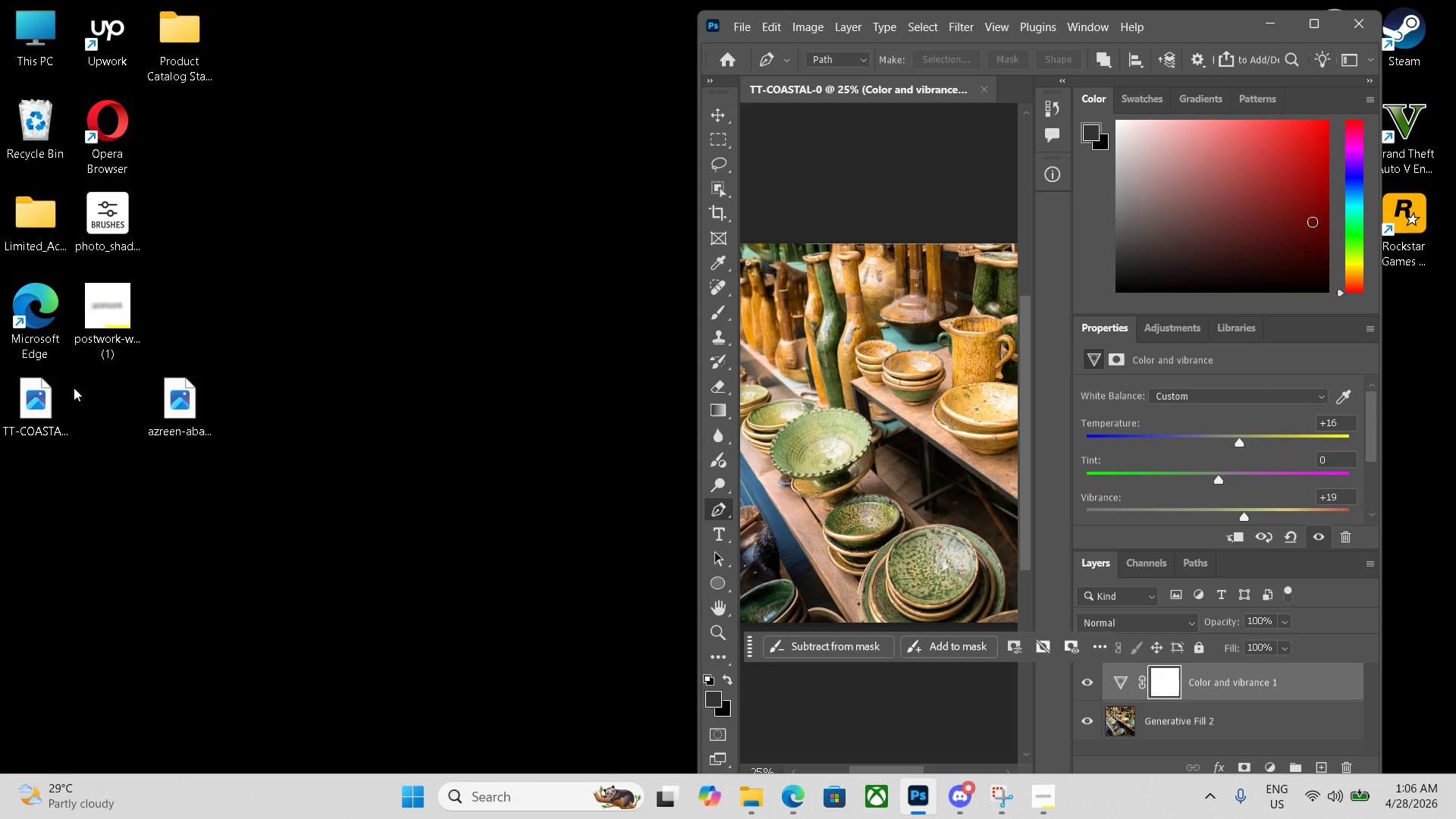 
left_click_drag(start_coordinate=[46, 406], to_coordinate=[180, 52])
 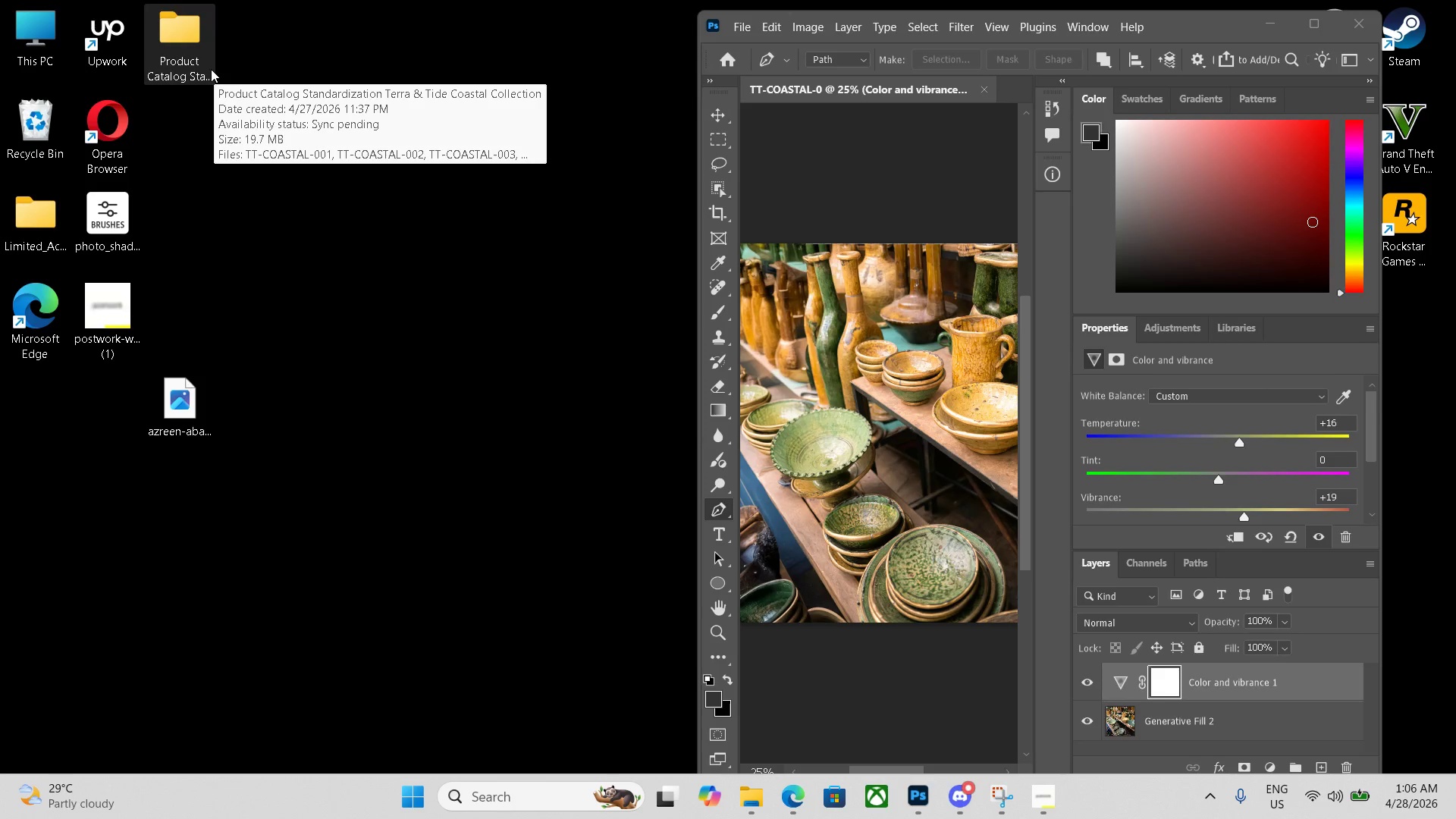 
double_click([209, 68])
 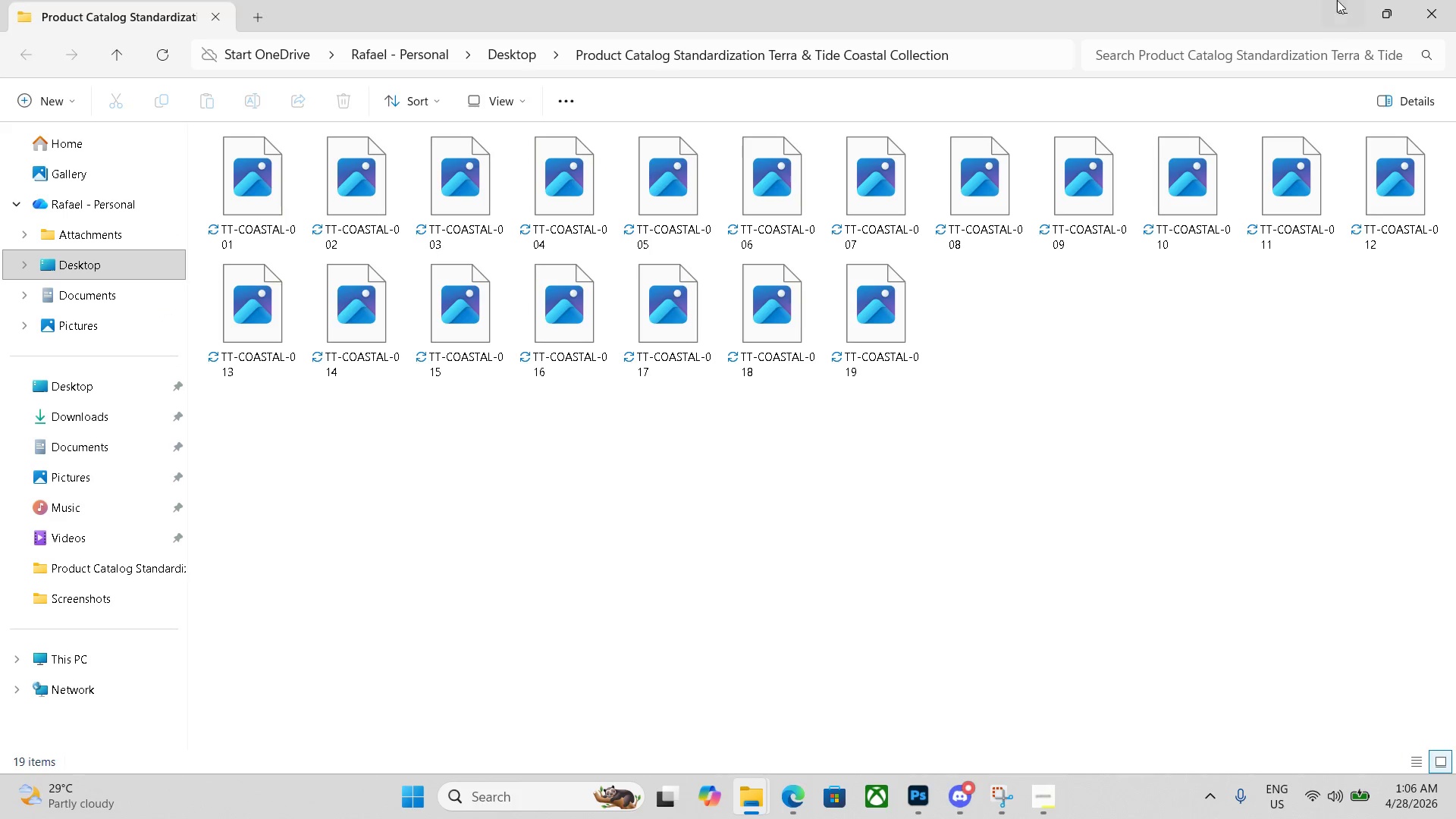 
left_click([1331, 2])
 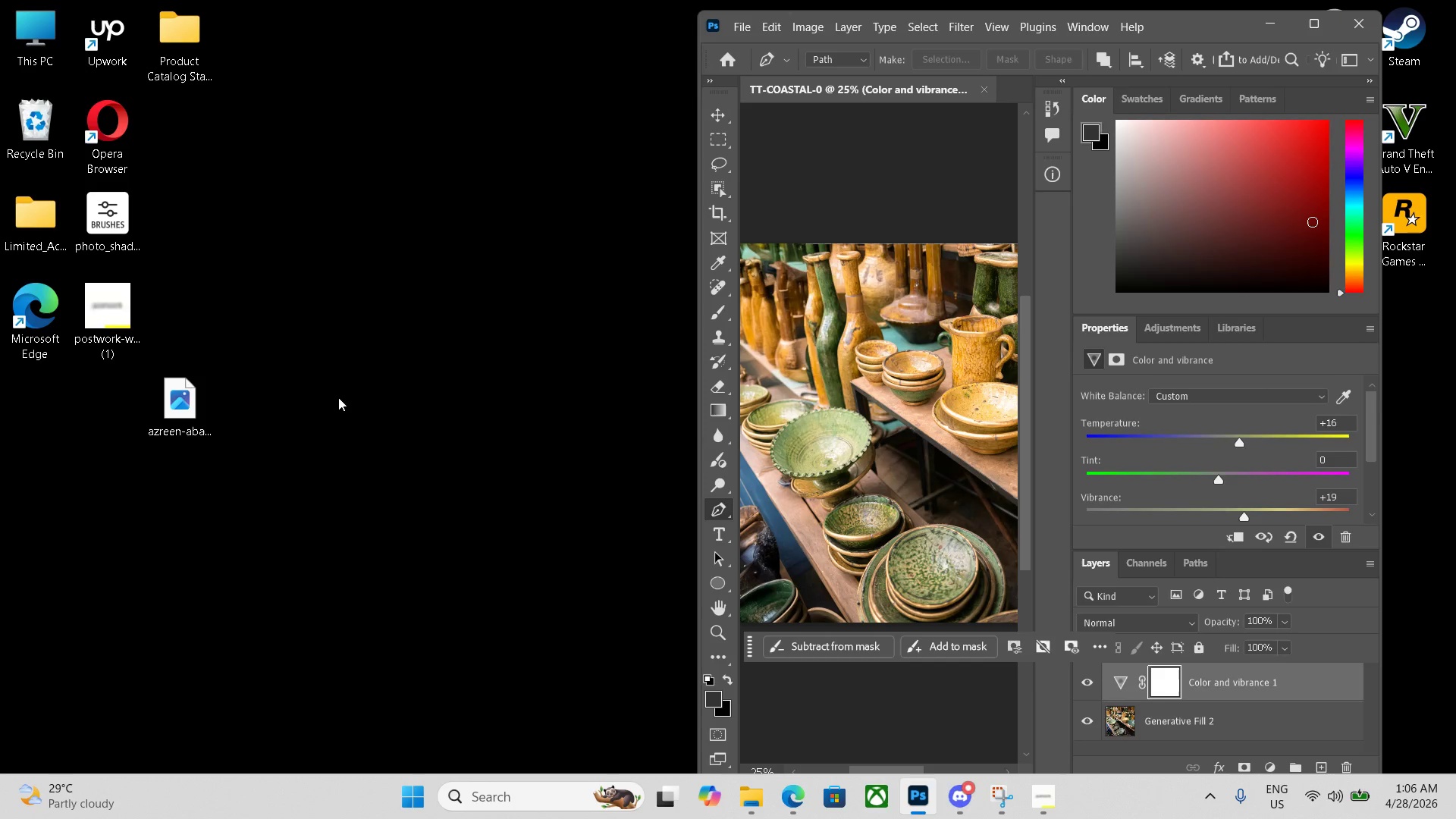 
left_click([193, 406])
 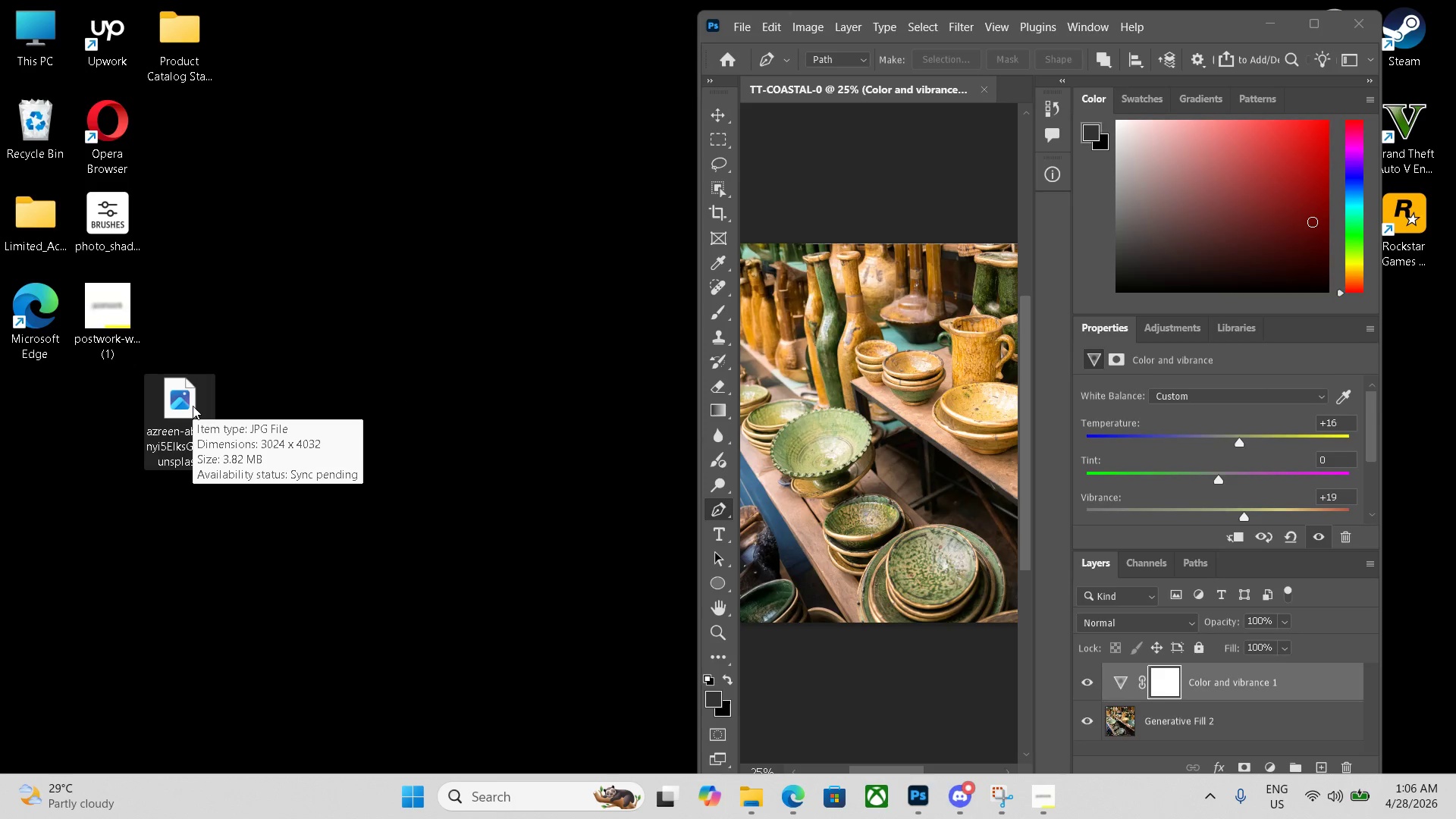 
key(Delete)
 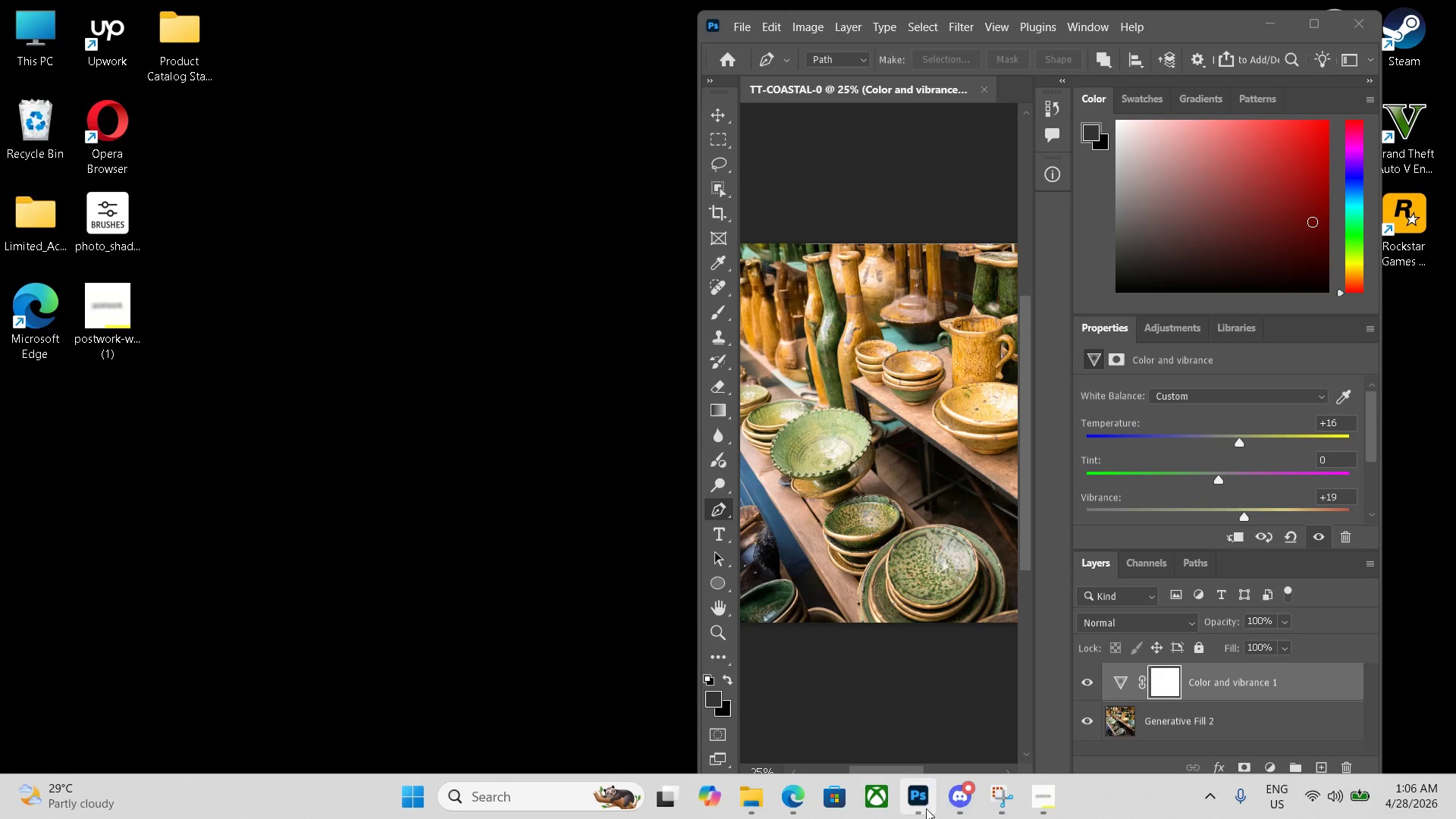 
left_click([1037, 805])